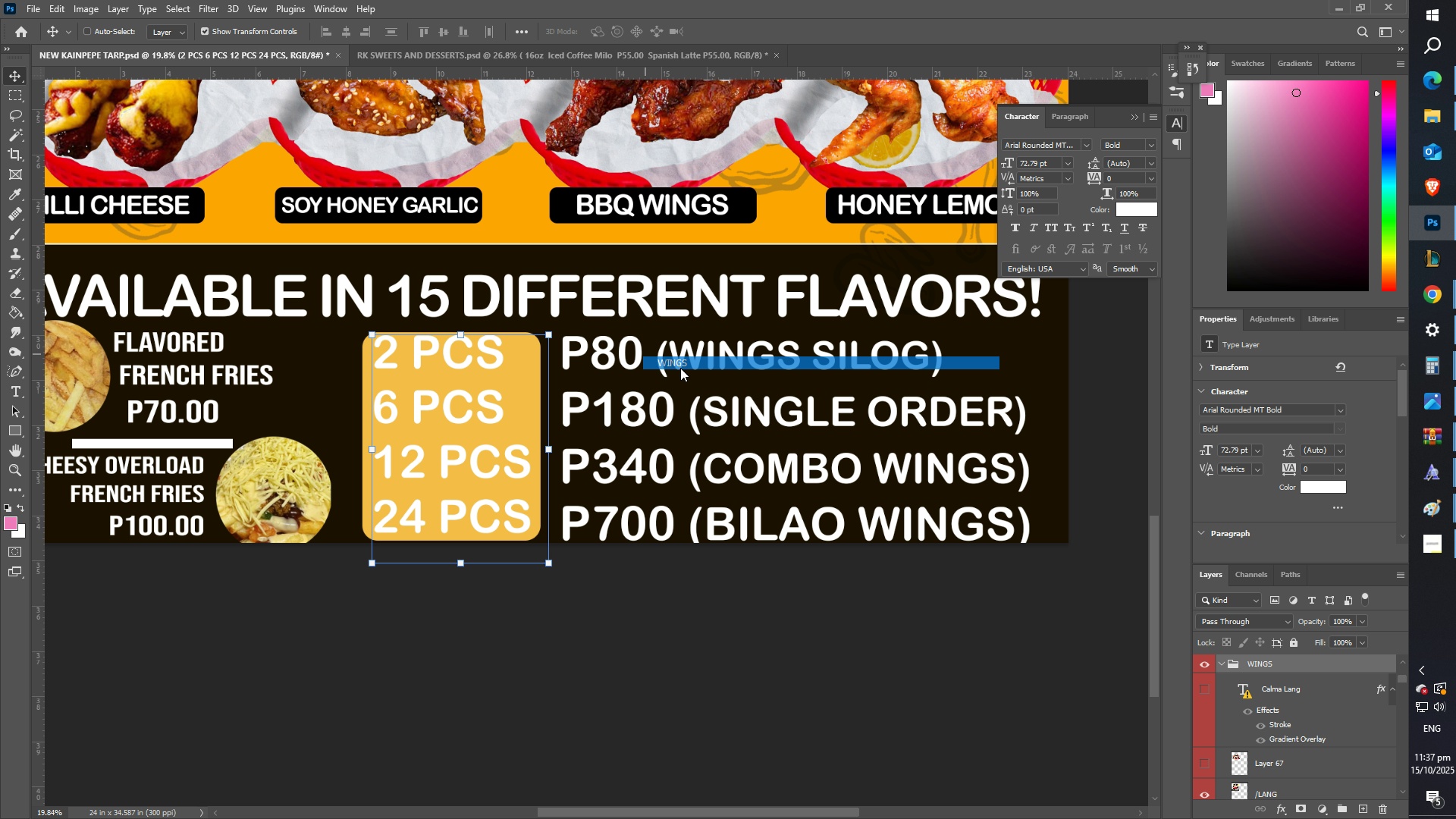 
left_click([680, 368])
 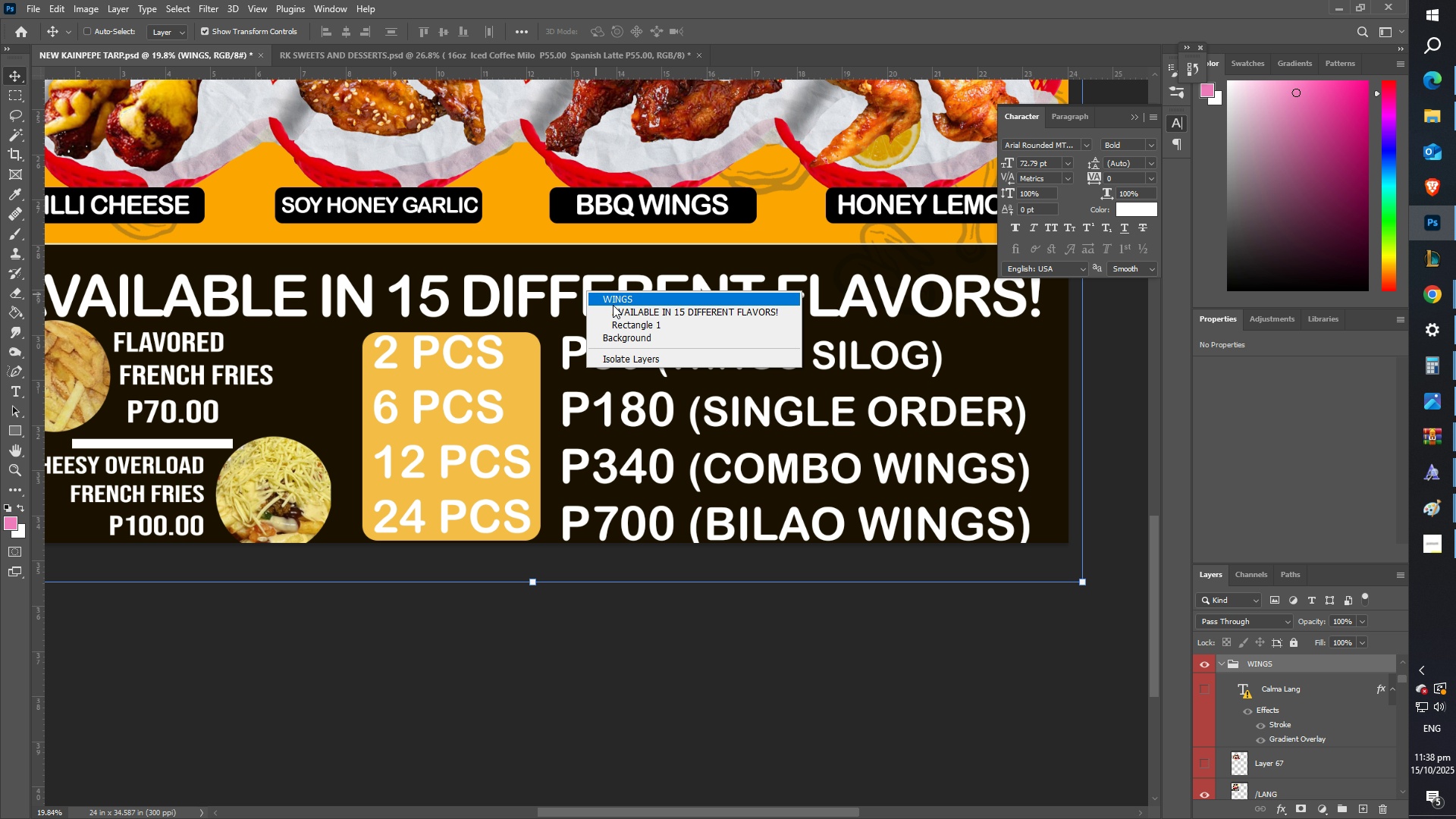 
left_click([615, 310])
 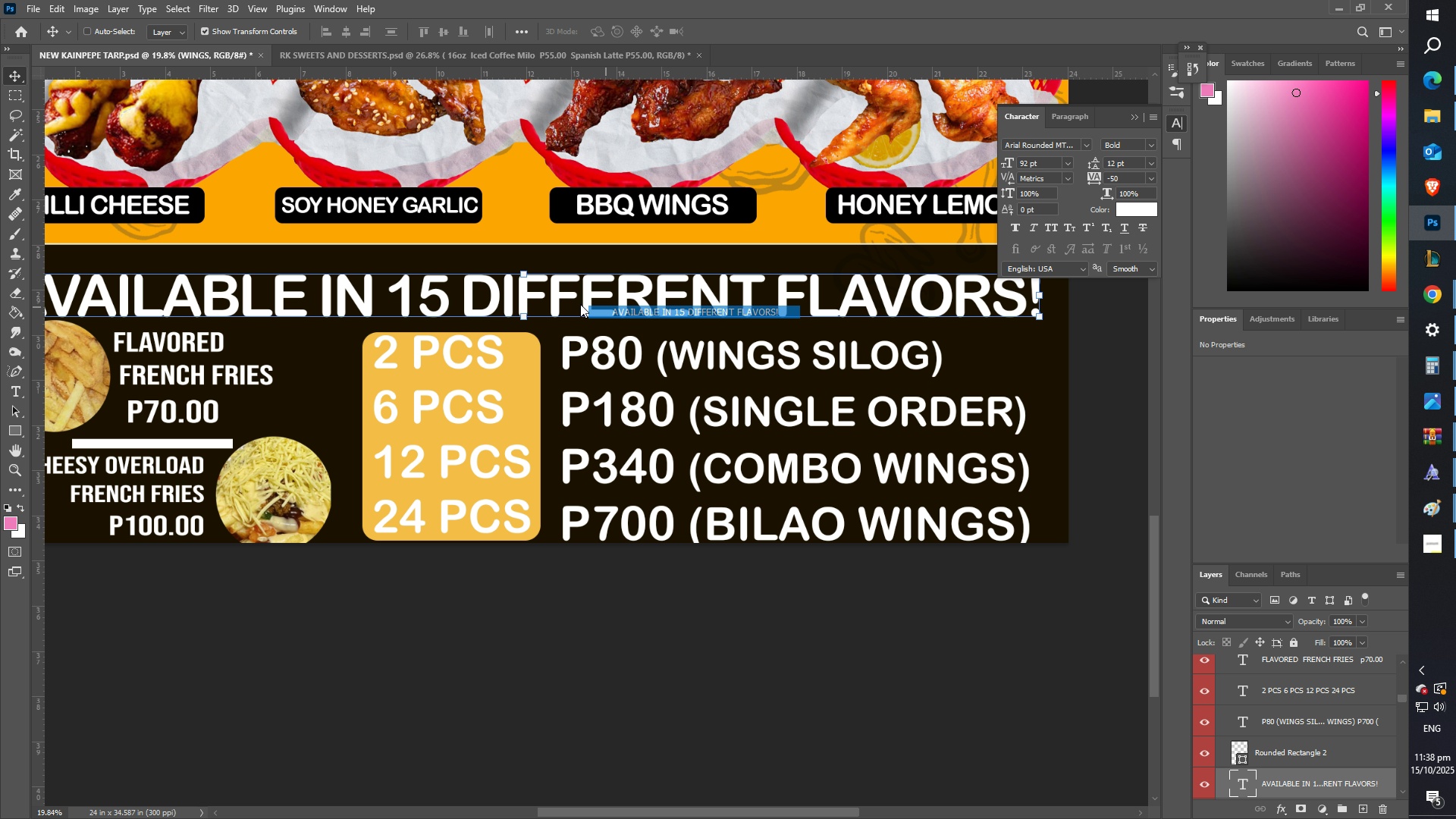 
hold_key(key=Space, duration=0.8)
 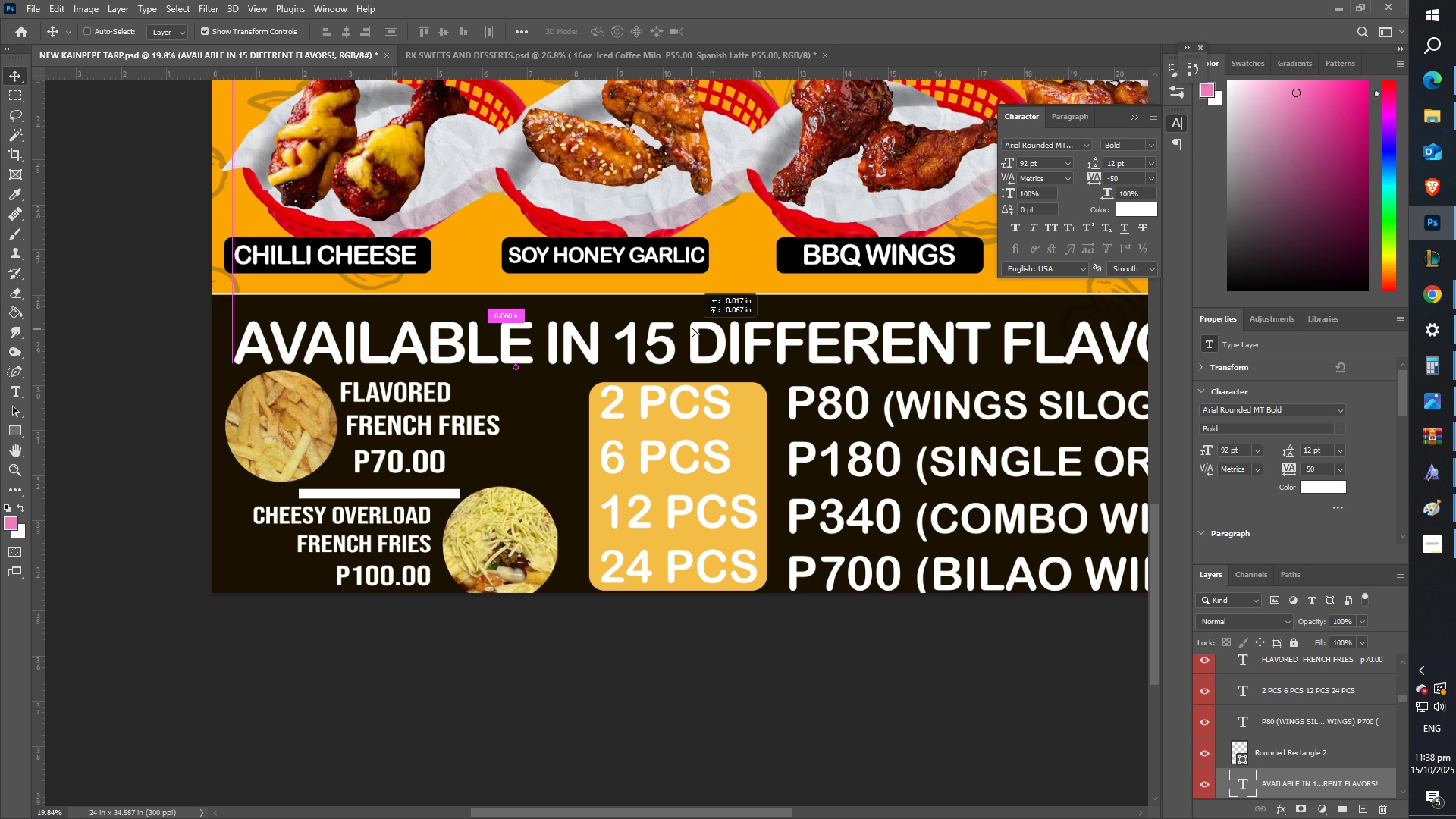 
left_click_drag(start_coordinate=[486, 297], to_coordinate=[713, 347])
 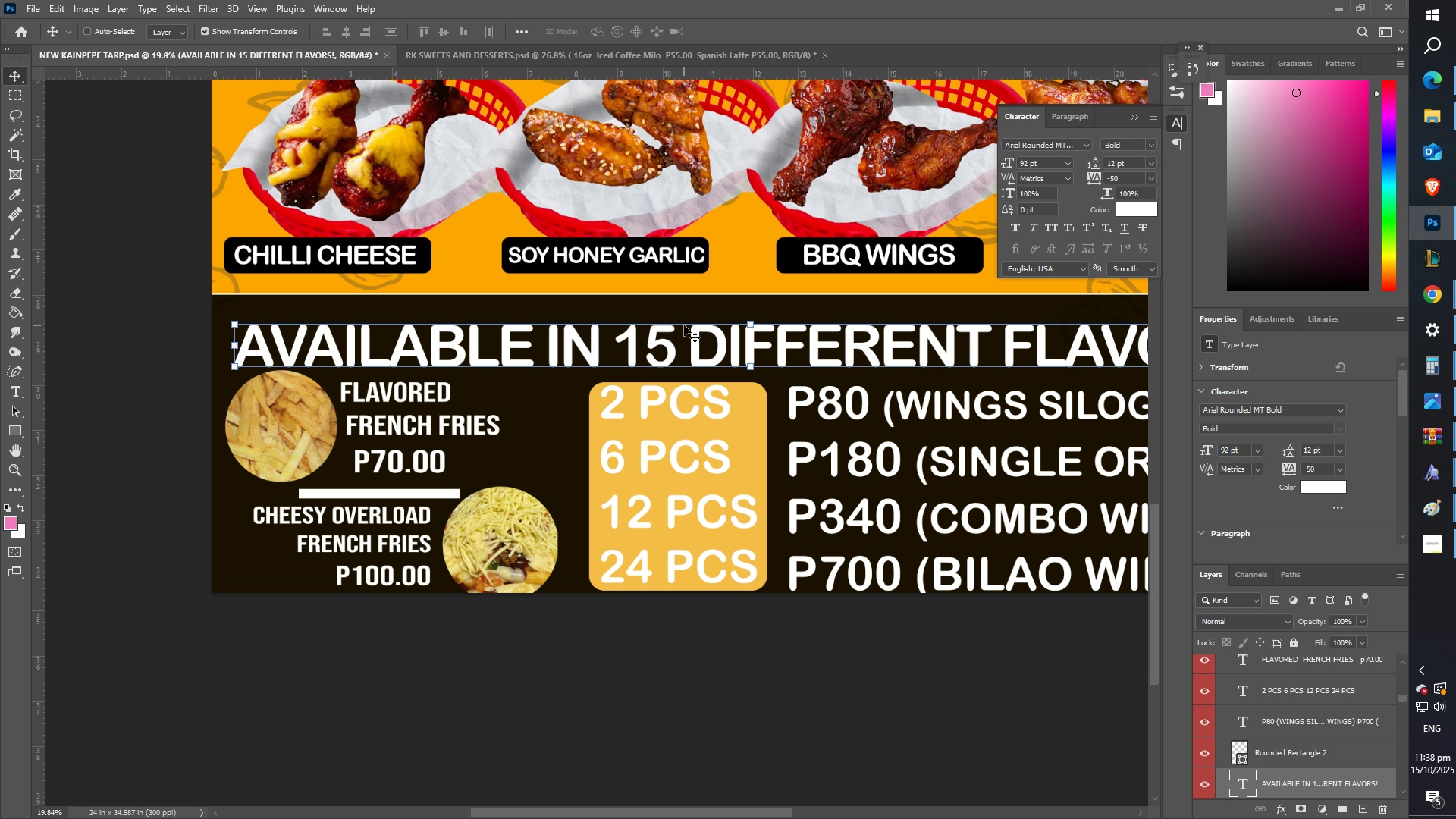 
hold_key(key=ShiftLeft, duration=0.87)
left_click_drag(start_coordinate=[694, 336], to_coordinate=[692, 325])
 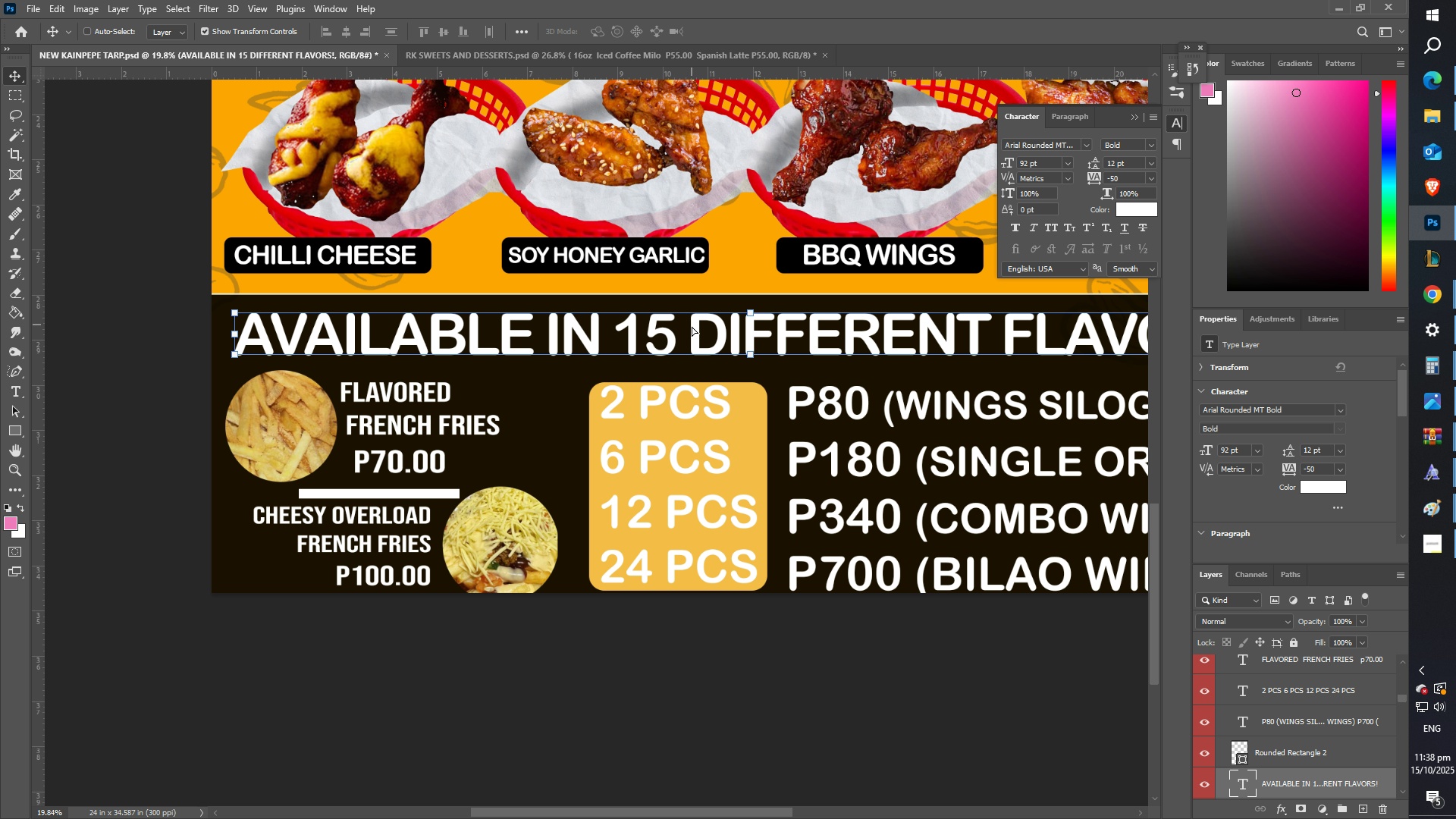 
hold_key(key=Space, duration=0.58)
 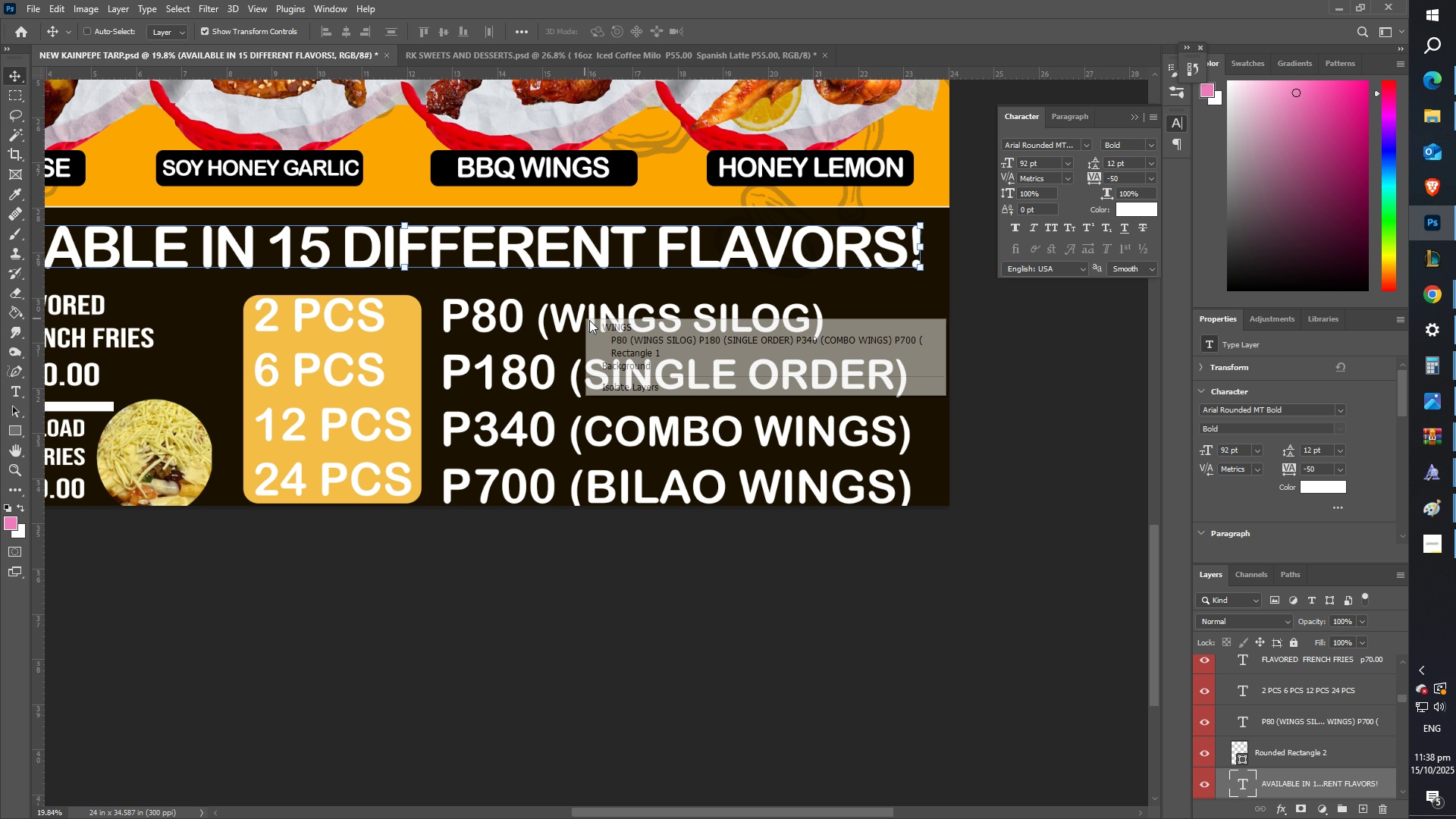 
left_click_drag(start_coordinate=[818, 388], to_coordinate=[472, 301])
 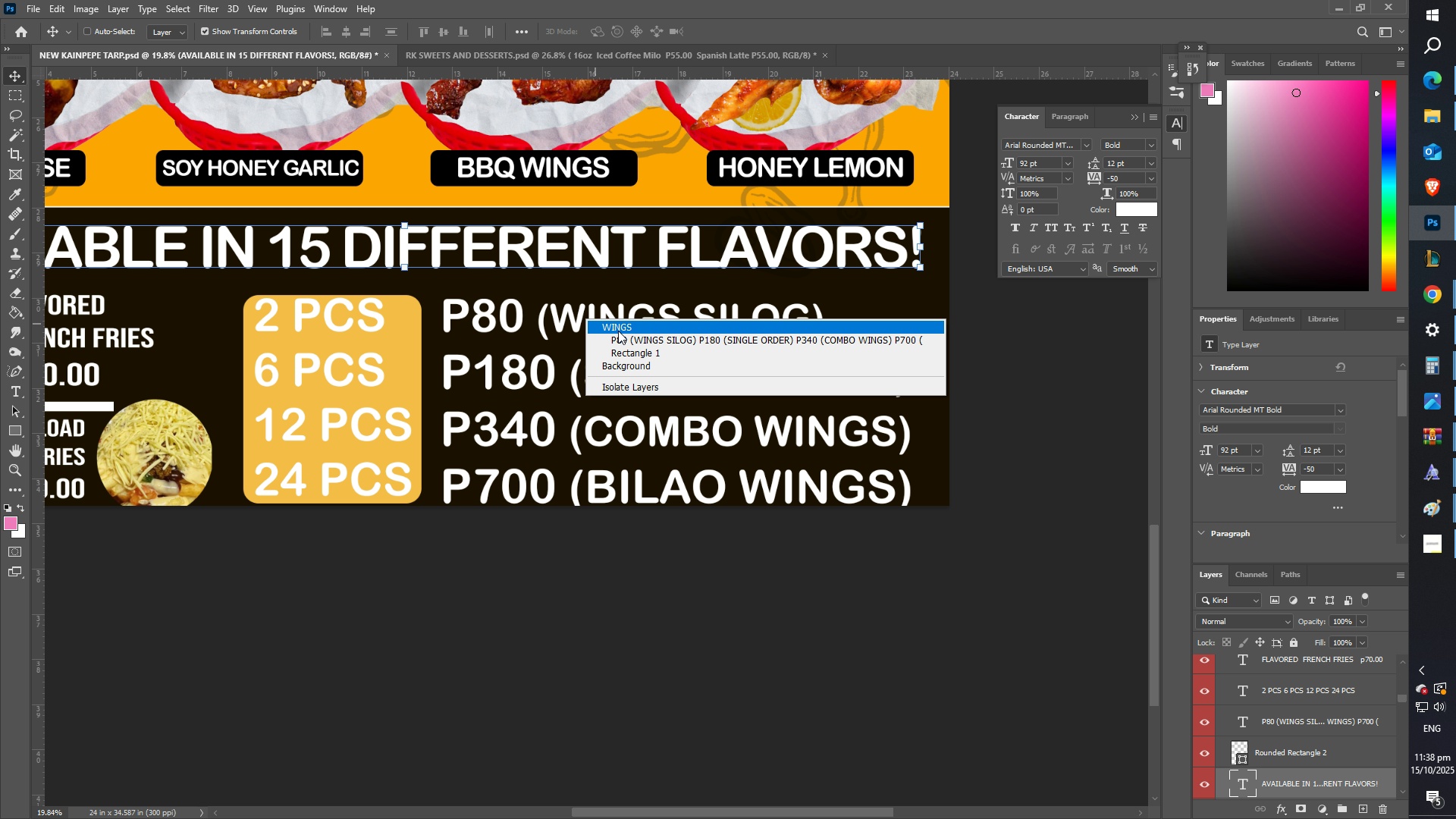 
left_click([620, 336])
 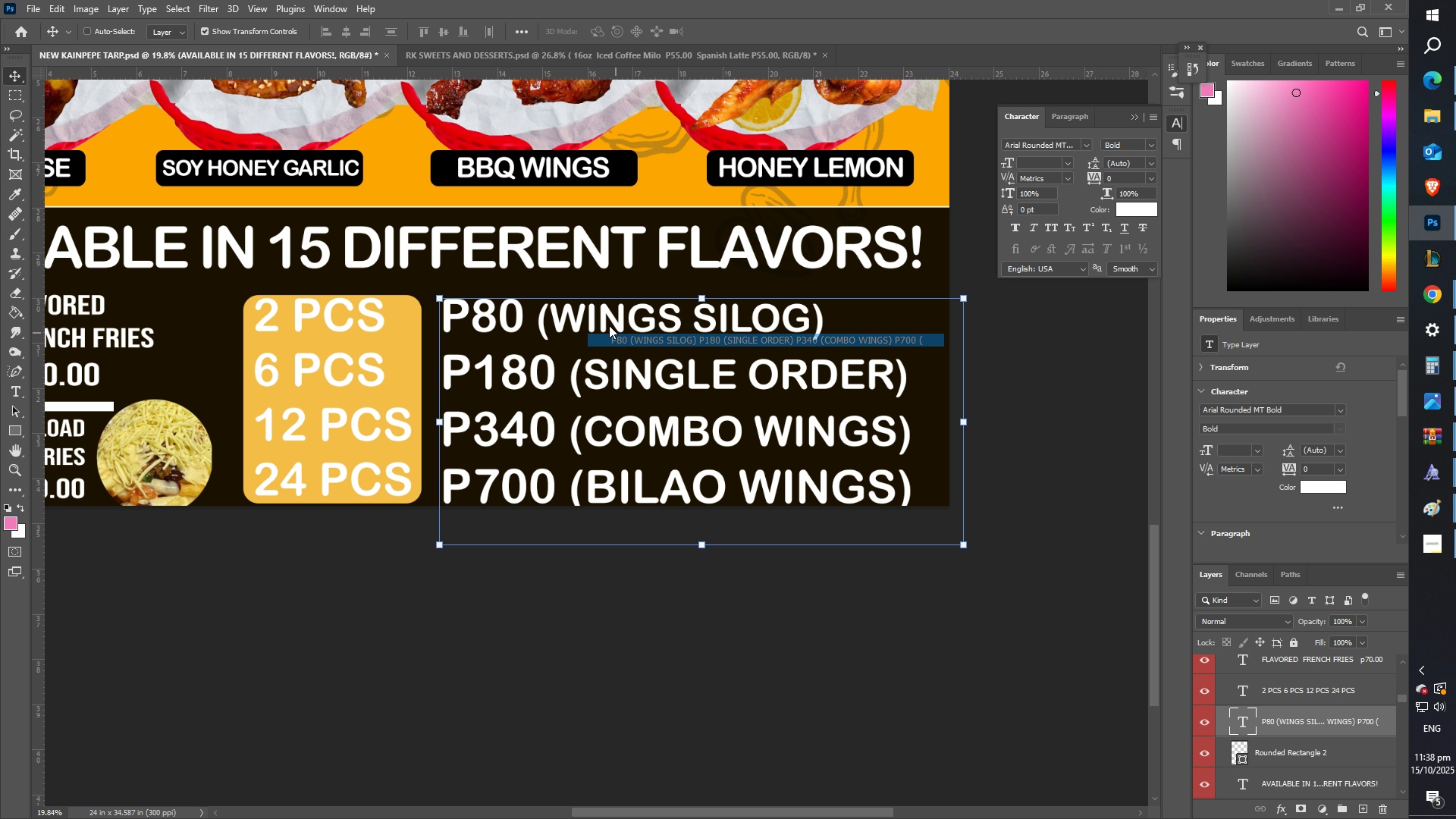 
left_click_drag(start_coordinate=[609, 325], to_coordinate=[613, 319])
 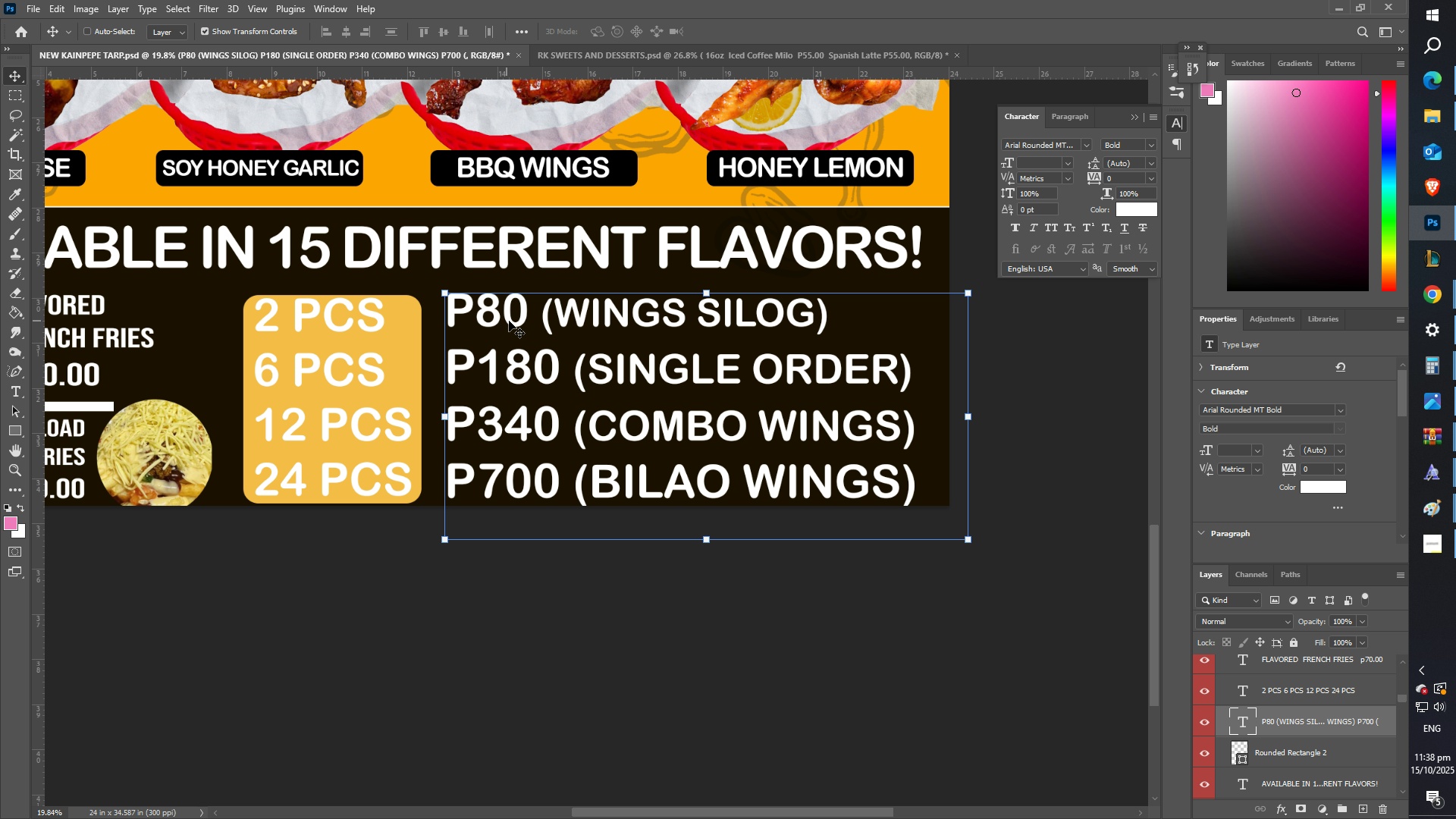 
type(ZT)
 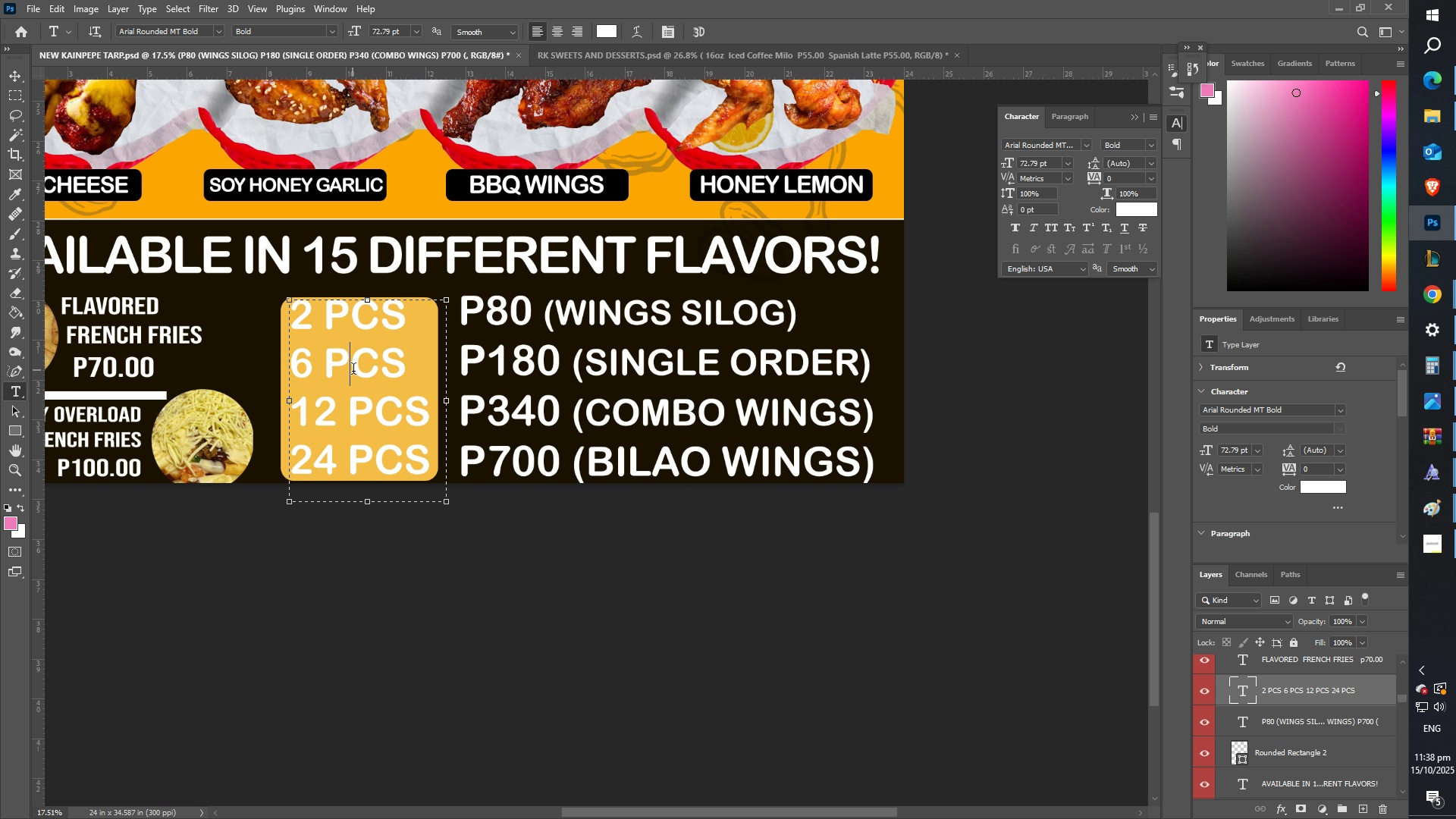 
left_click_drag(start_coordinate=[463, 318], to_coordinate=[434, 317])
 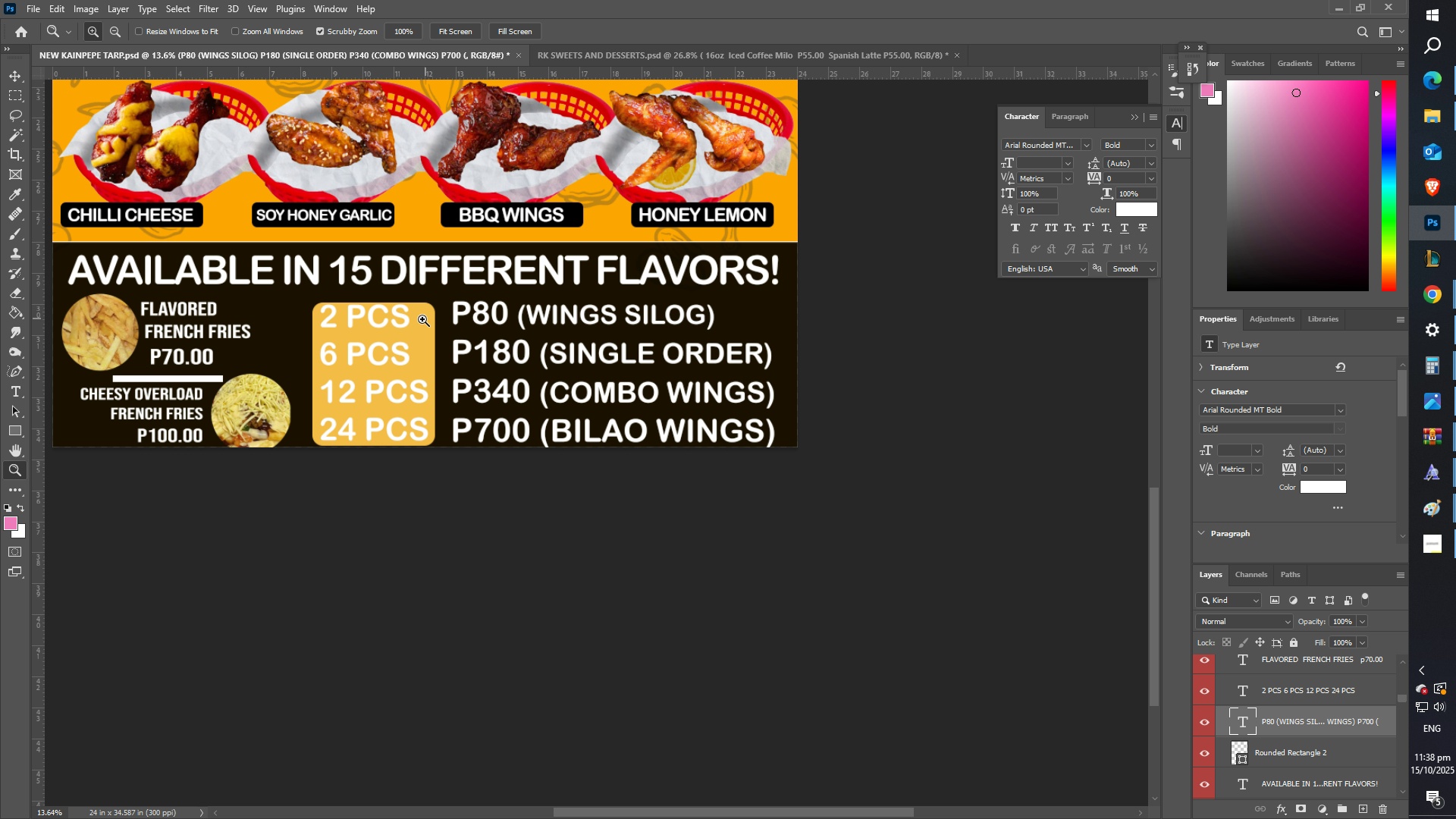 
left_click_drag(start_coordinate=[422, 319], to_coordinate=[444, 315])
 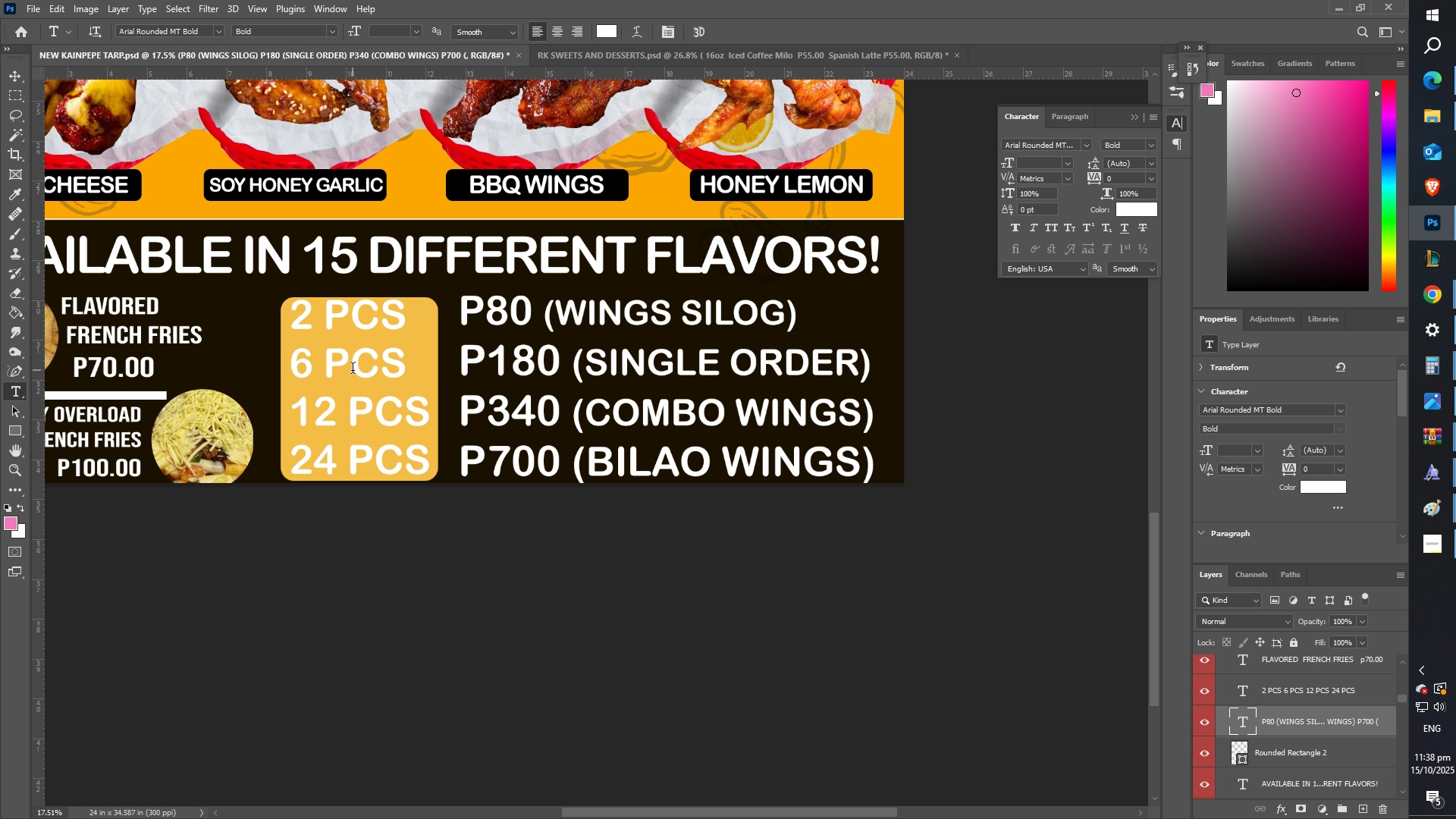 
left_click([353, 370])
 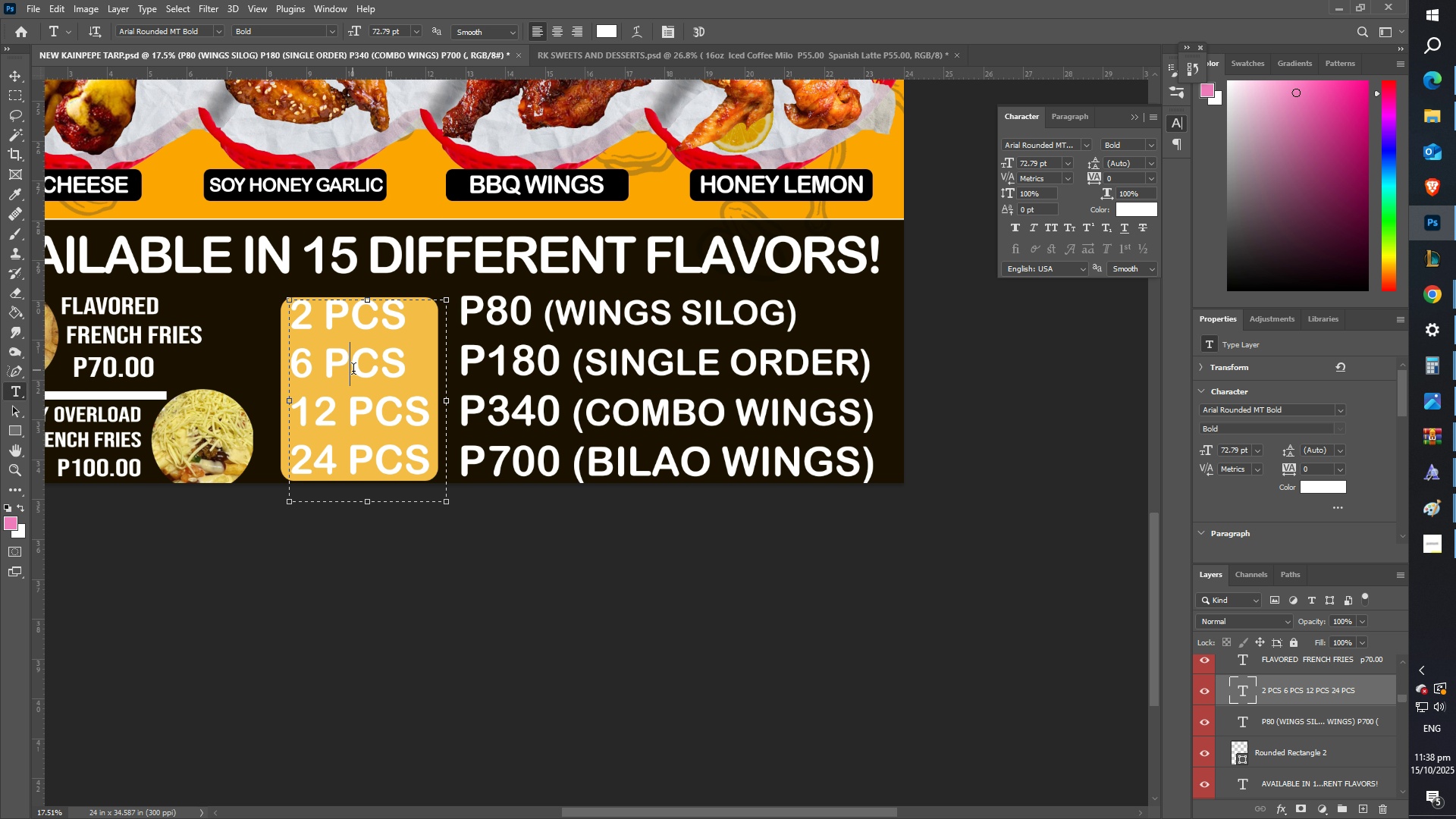 
key(Control+ControlLeft)
 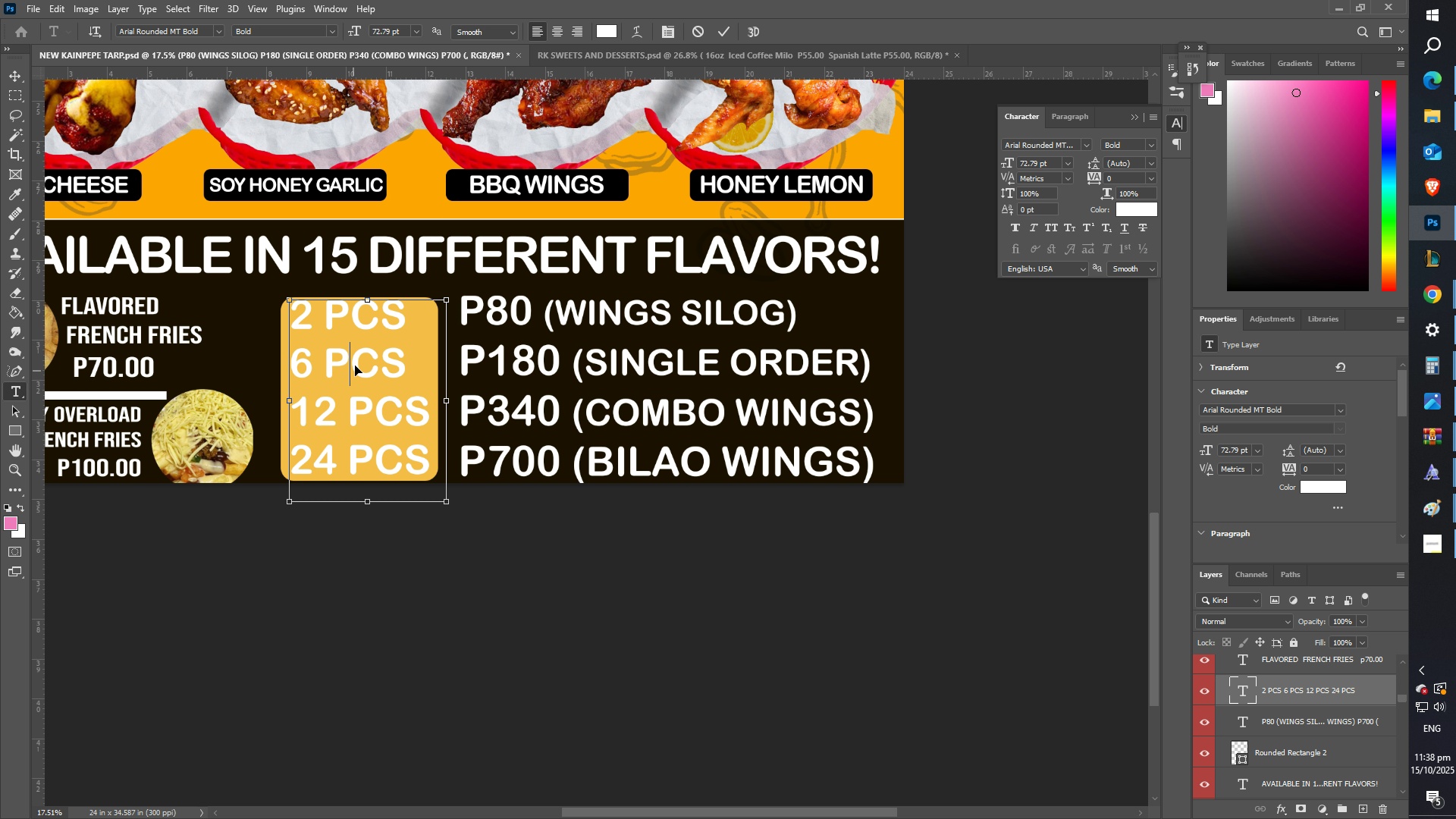 
key(Control+A)
 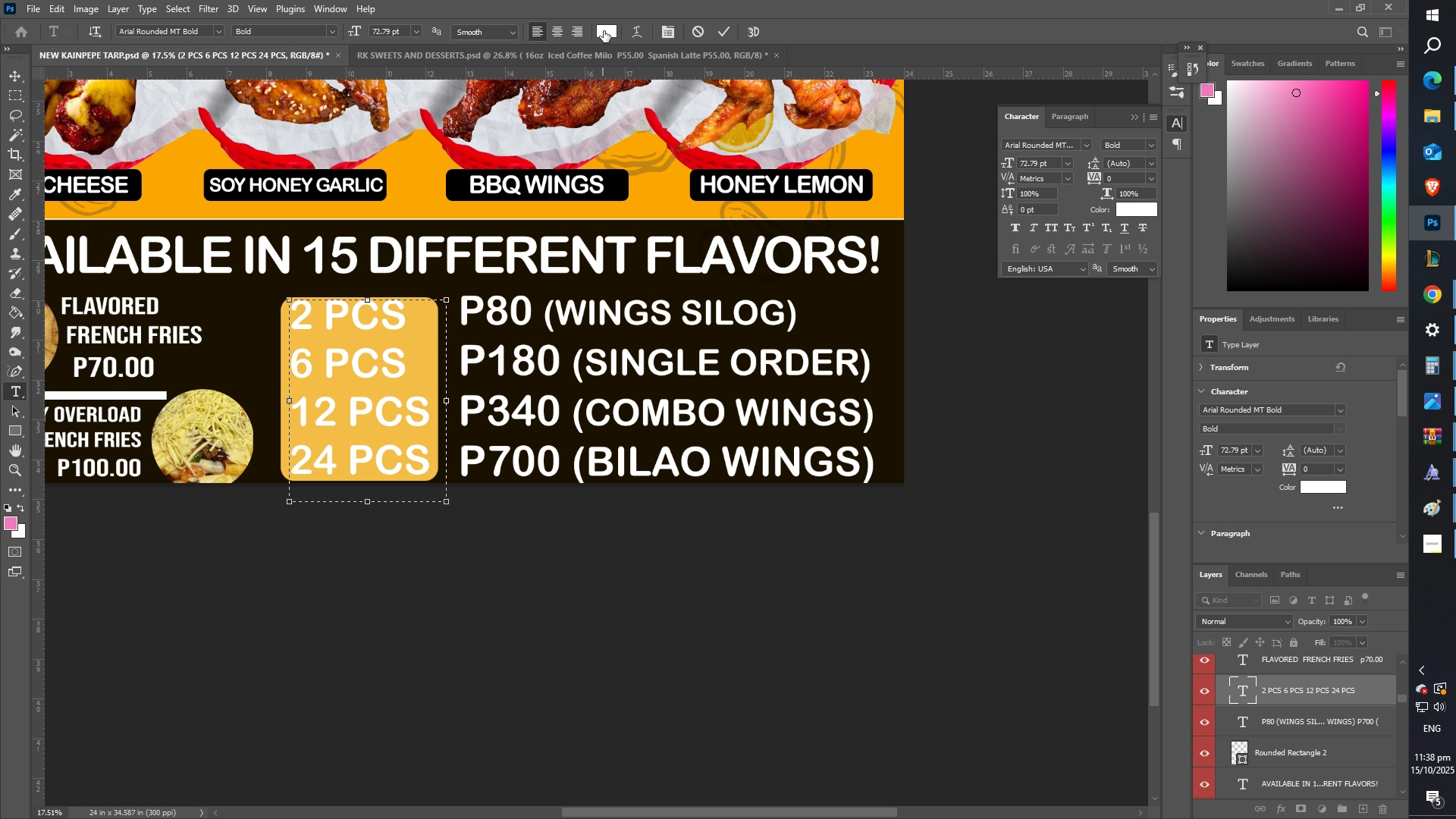 
left_click_drag(start_coordinate=[1095, 396], to_coordinate=[1265, 325])
 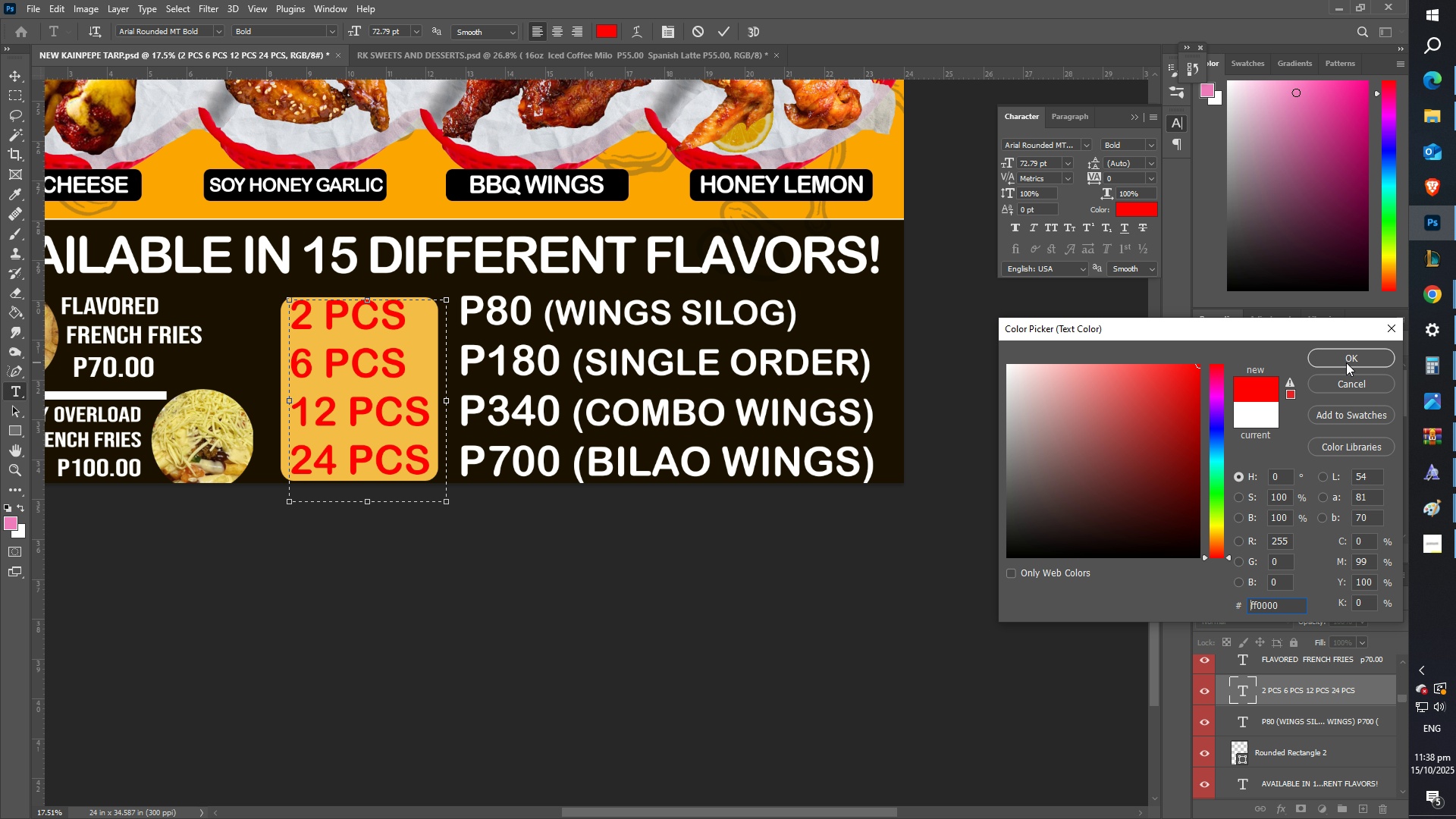 
left_click([1346, 362])
 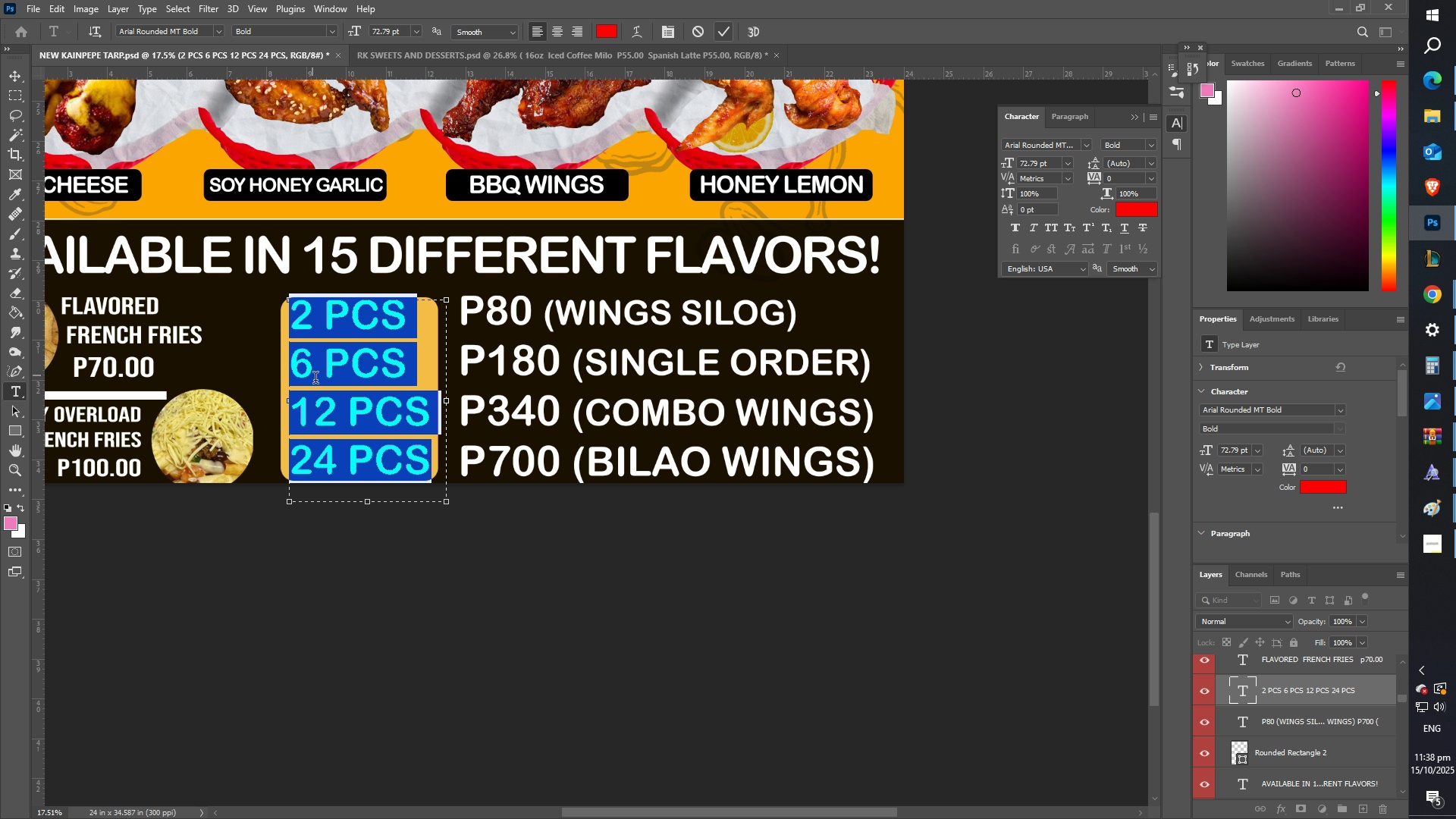 
key(Control+A)
 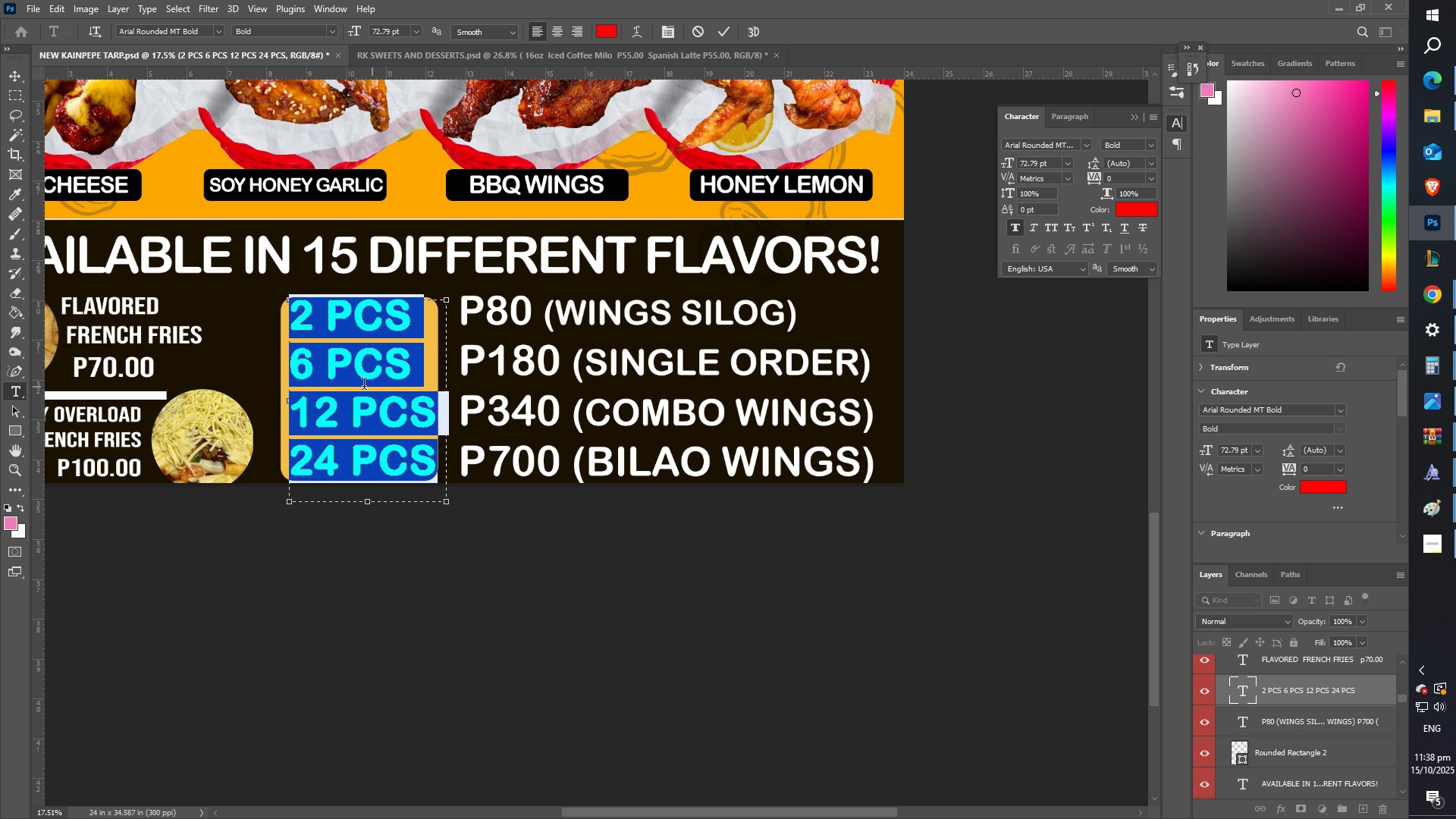 
key(Control+ControlLeft)
 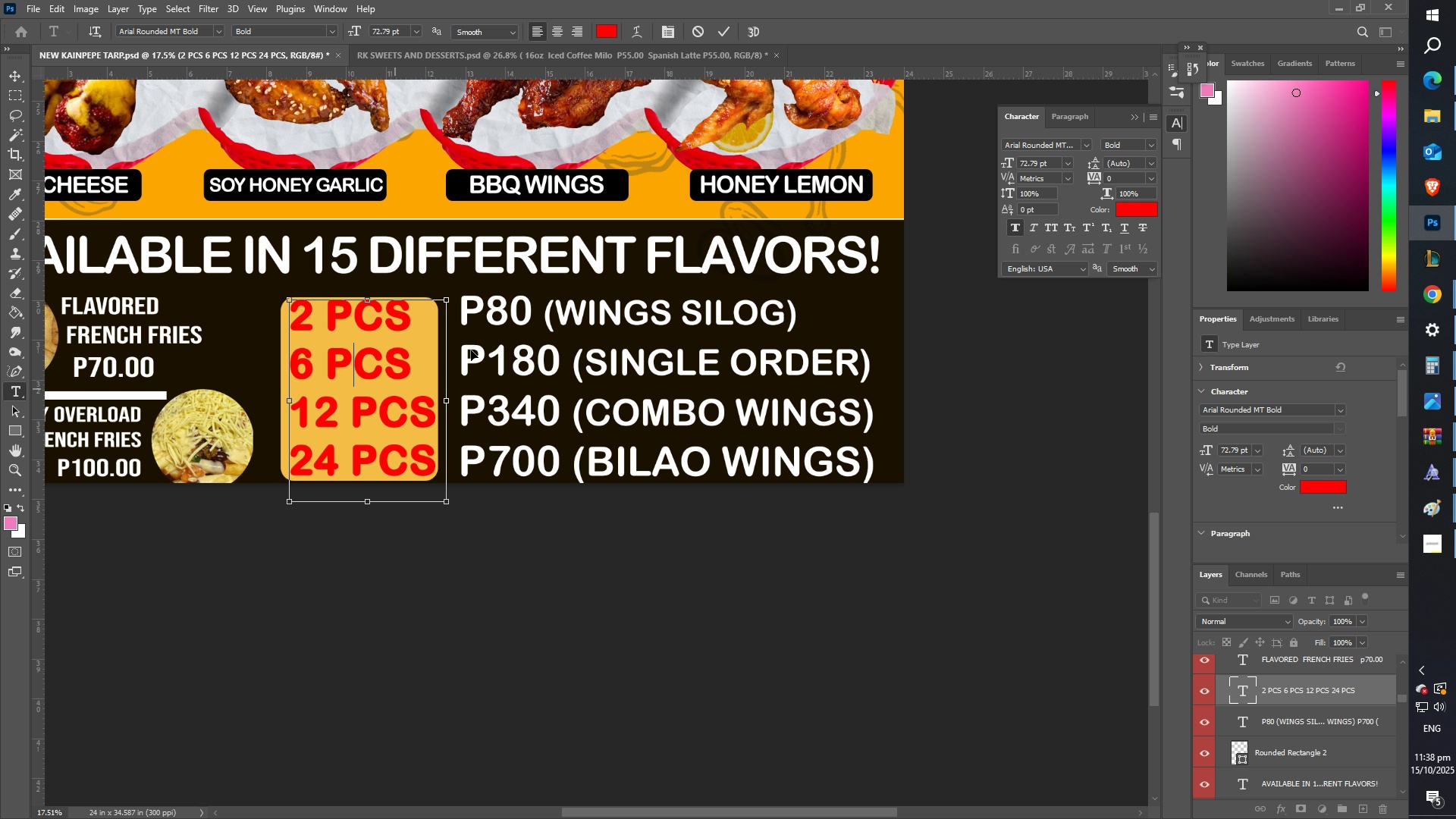 
key(Control+A)
 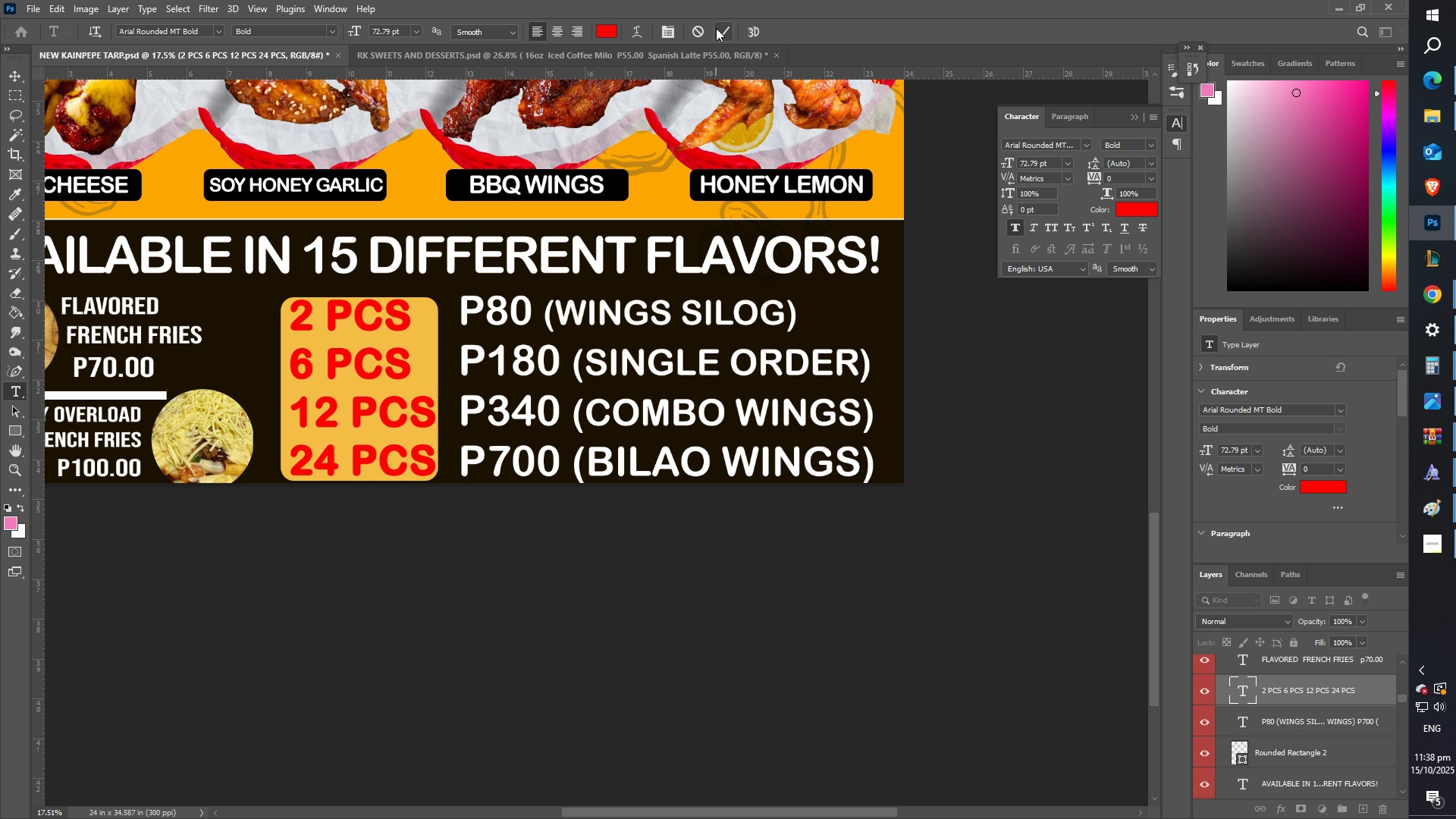 
type(ZZ)
 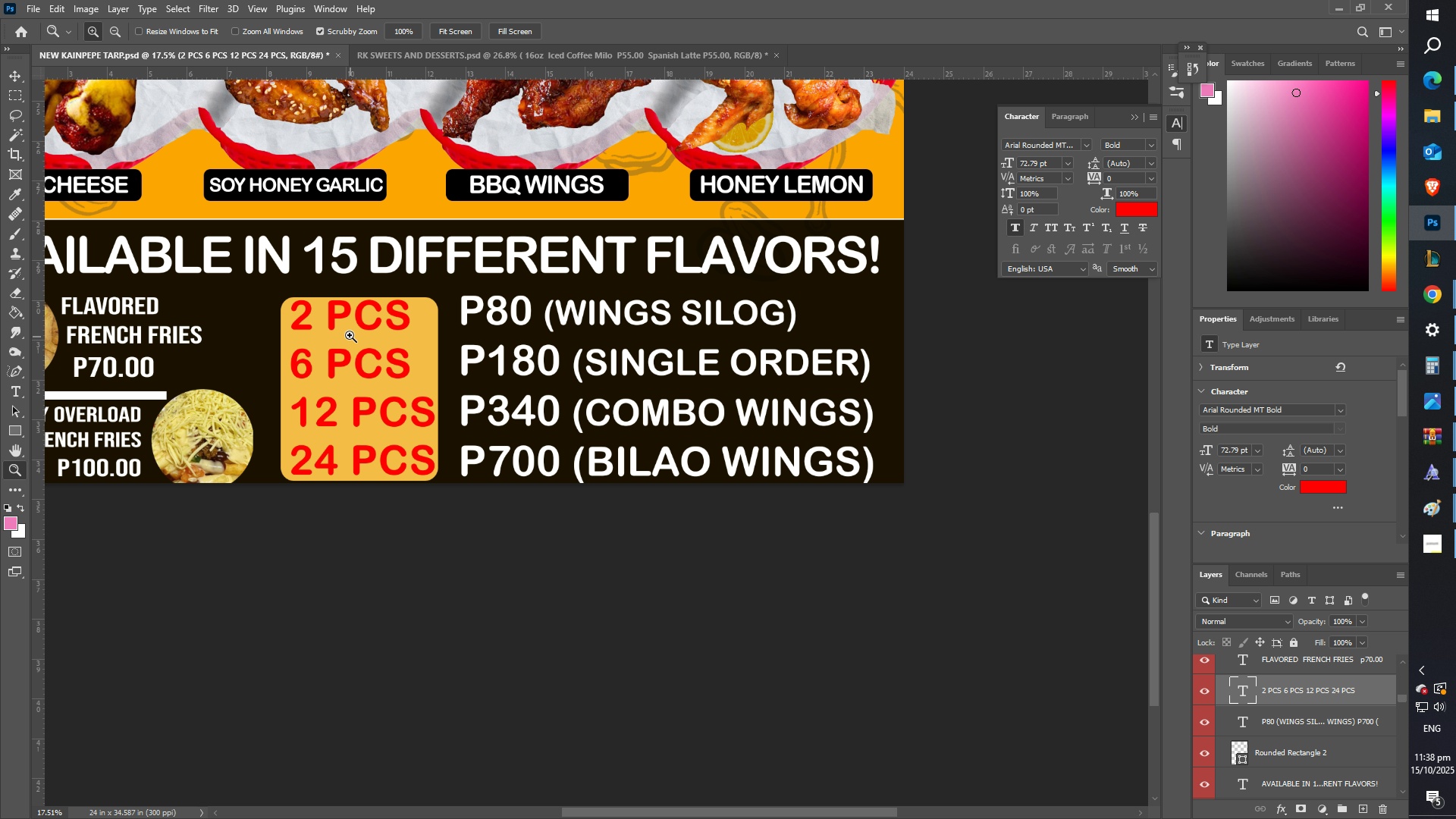 
left_click_drag(start_coordinate=[344, 334], to_coordinate=[235, 366])
 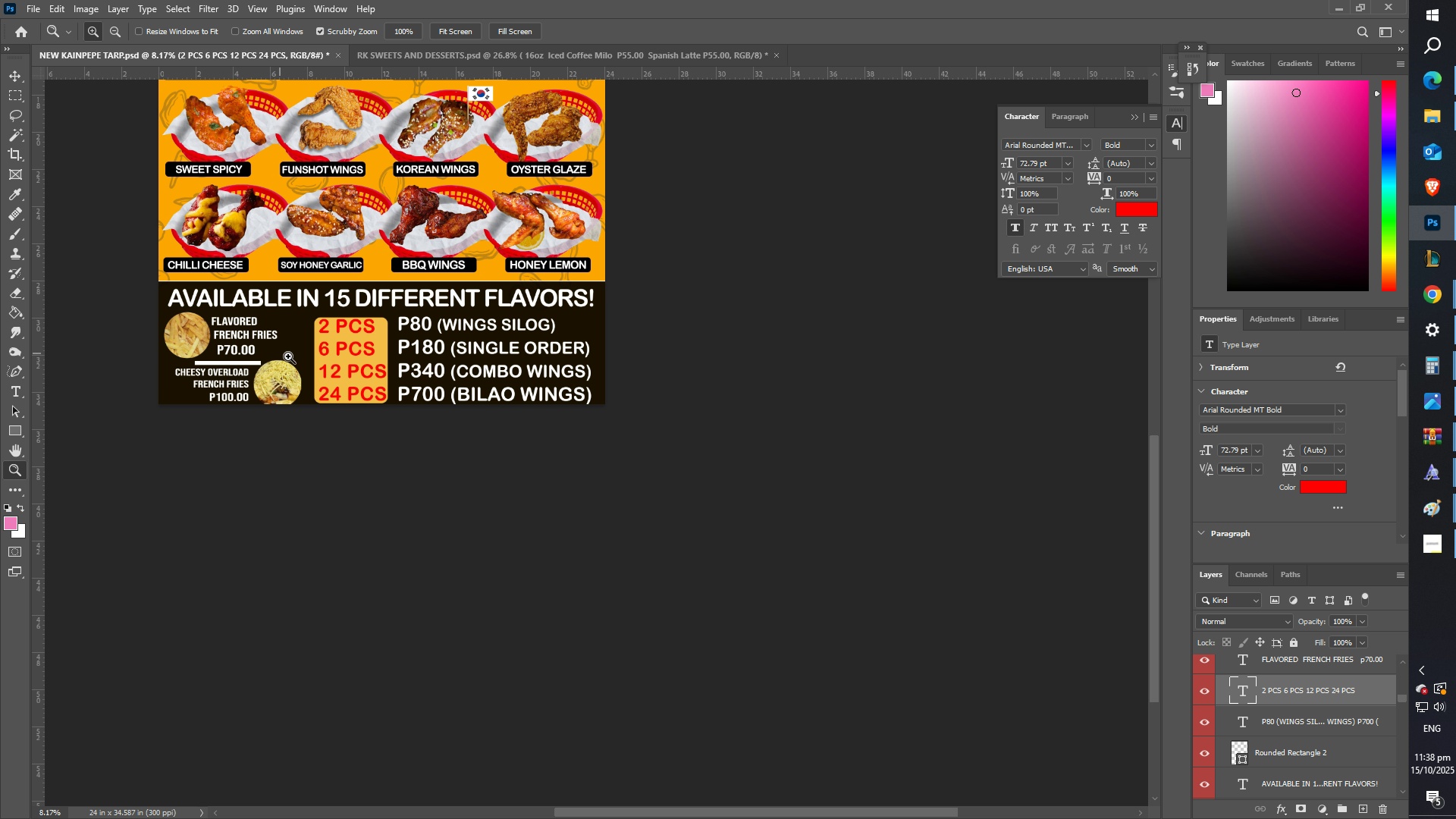 
left_click_drag(start_coordinate=[305, 358], to_coordinate=[281, 356])
 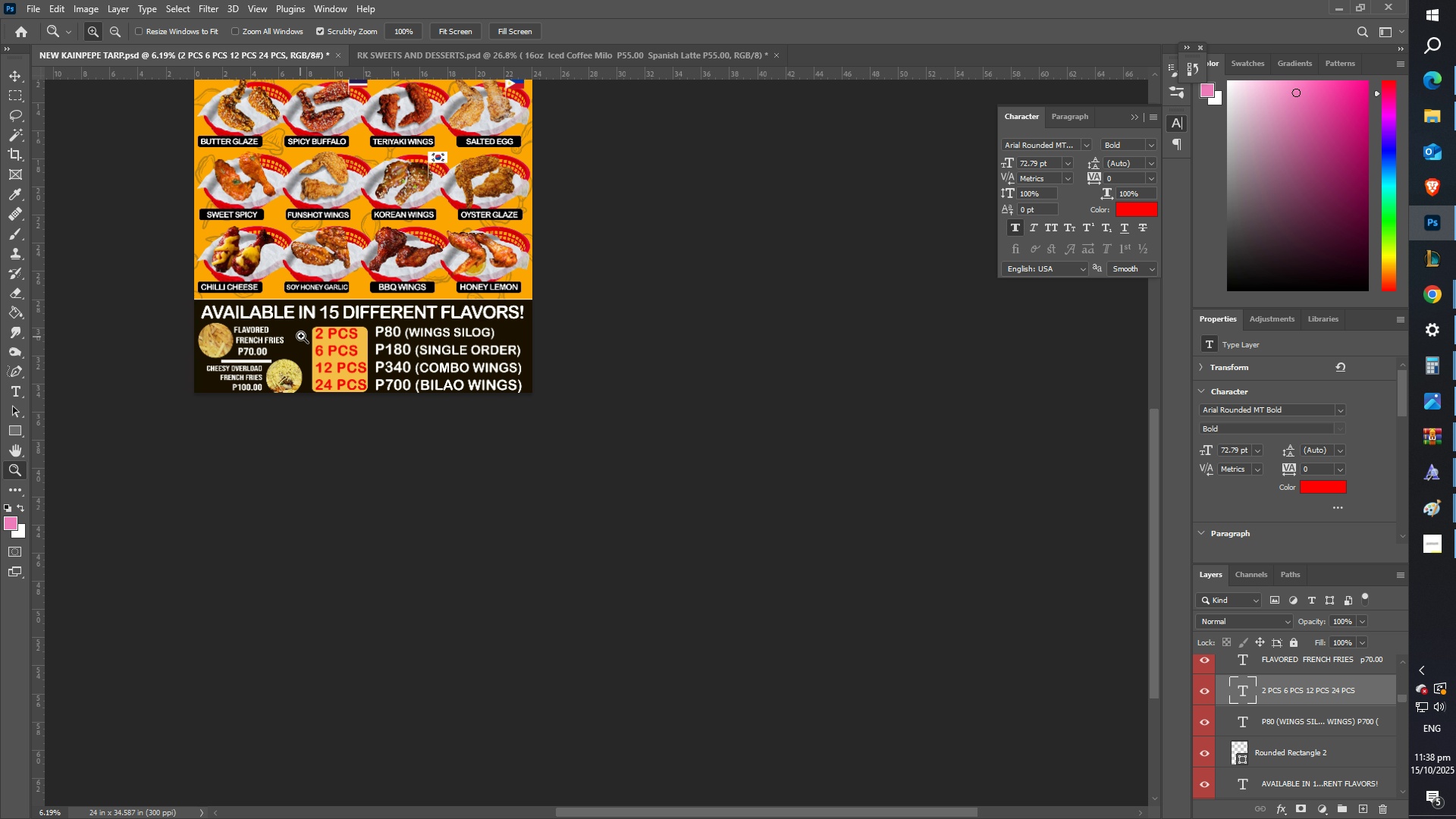 
left_click_drag(start_coordinate=[306, 335], to_coordinate=[338, 329])
 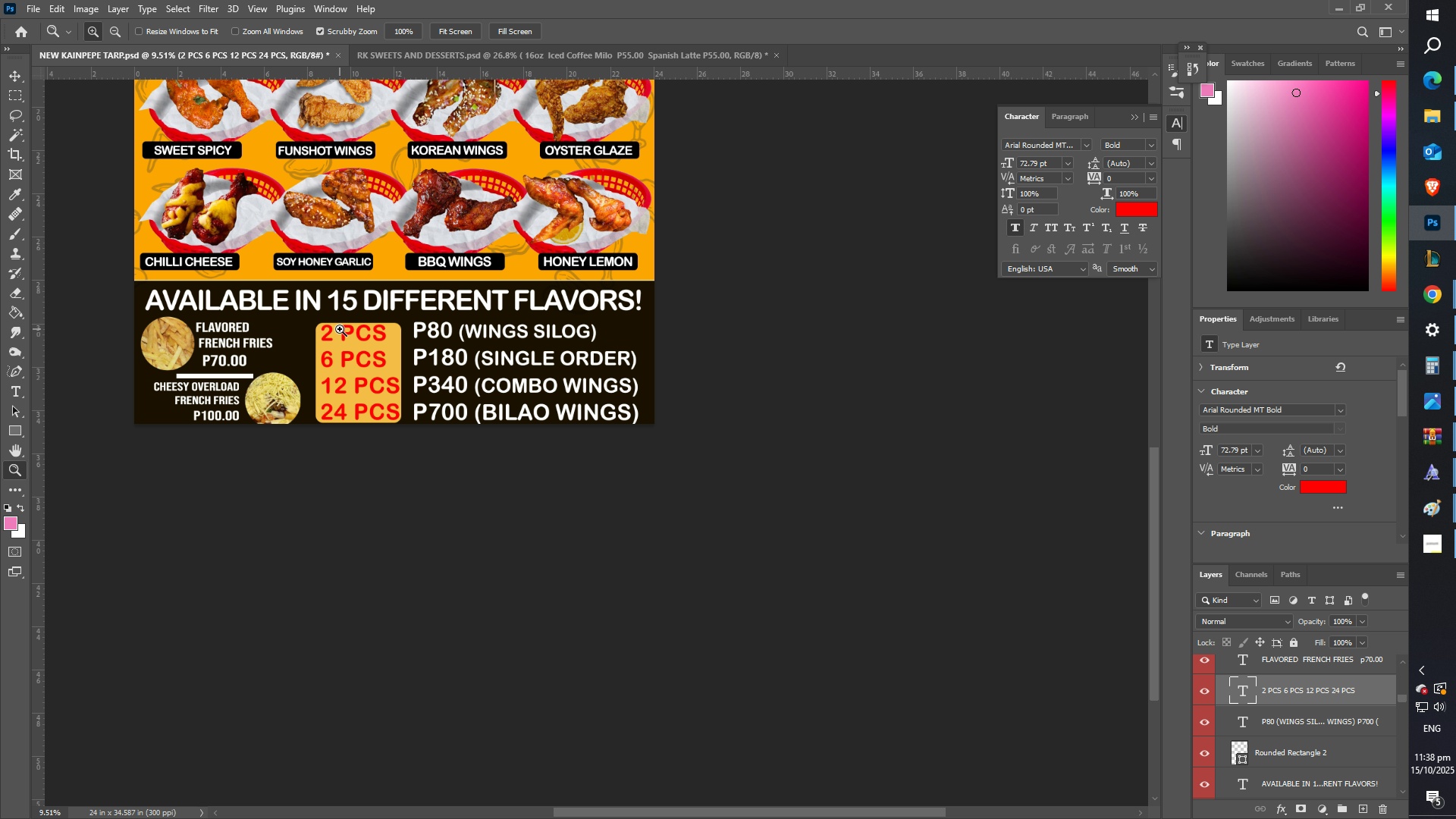 
scroll: coordinate [340, 329], scroll_direction: up, amount: 6.0
 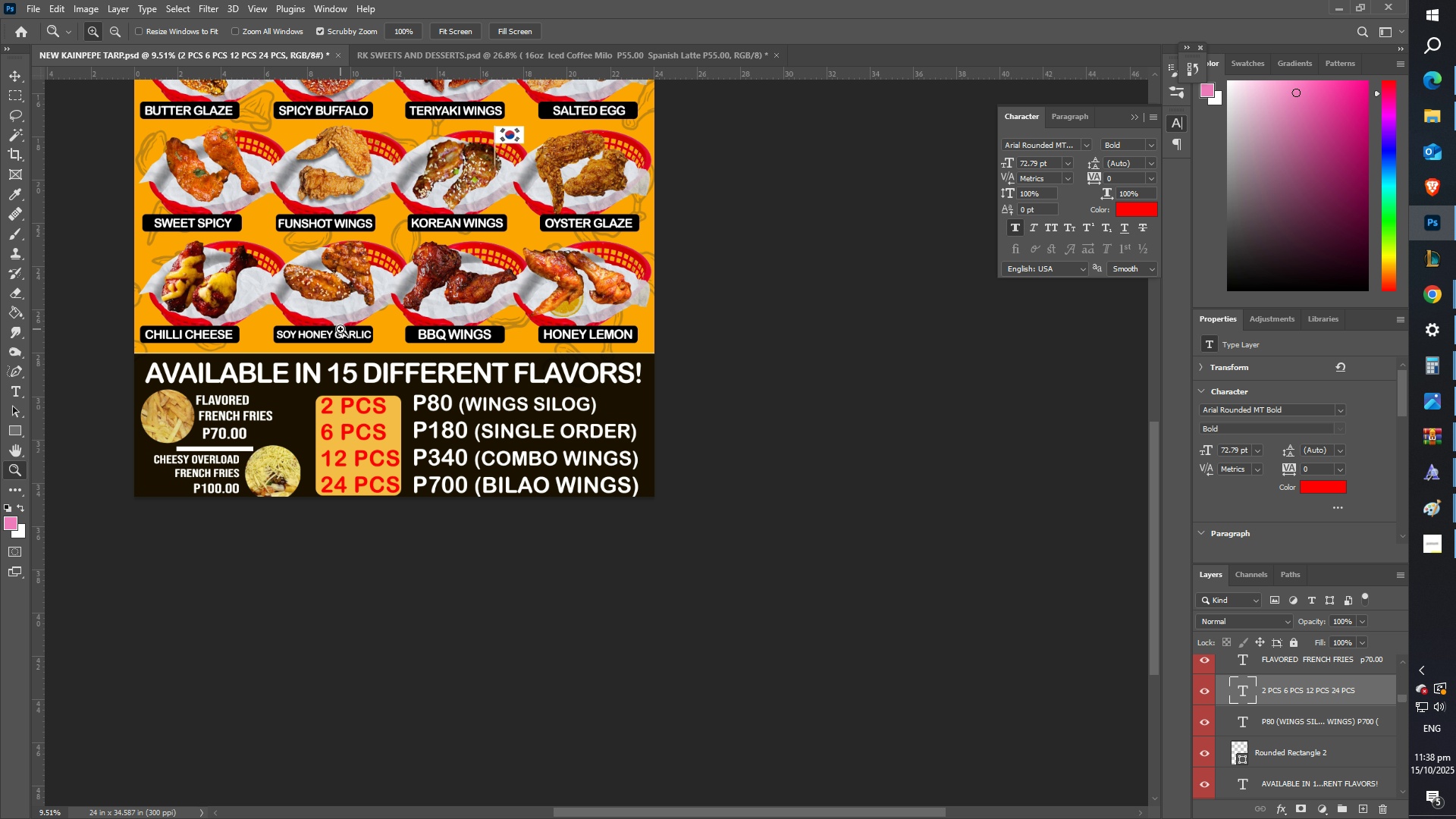 
left_click_drag(start_coordinate=[337, 328], to_coordinate=[309, 323])
 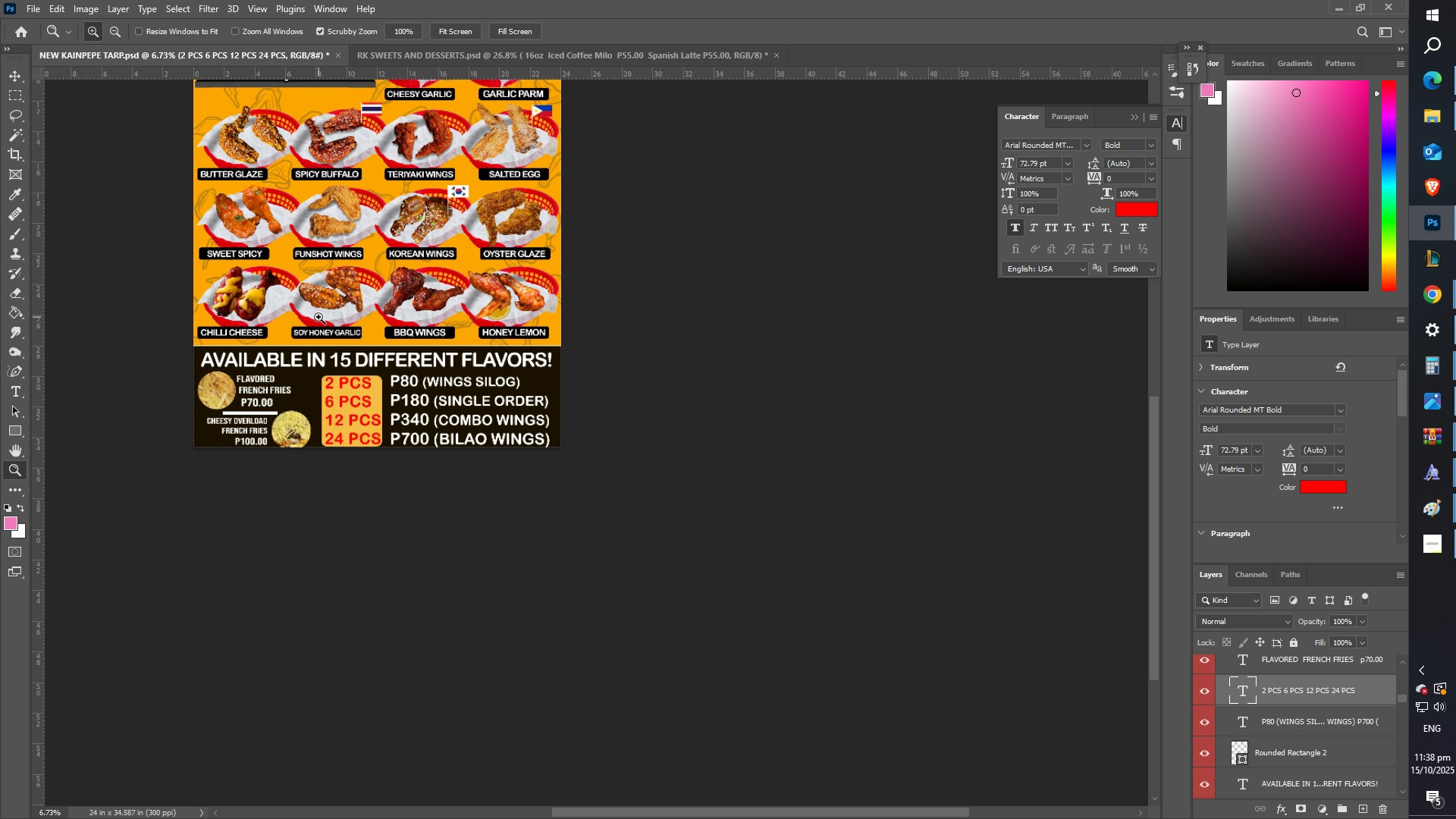 
hold_key(key=Space, duration=0.53)
 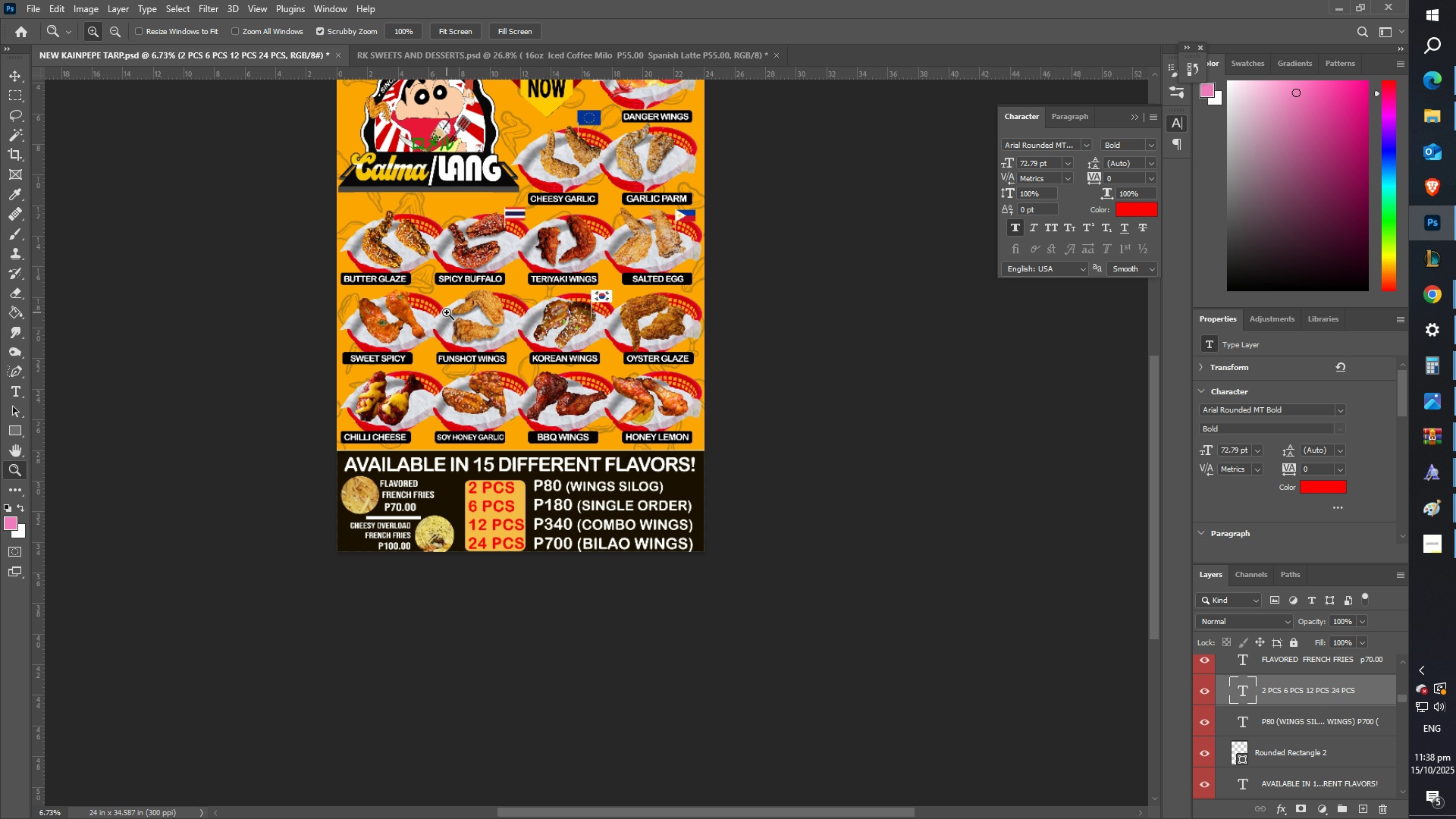 
left_click_drag(start_coordinate=[327, 309], to_coordinate=[470, 377])
 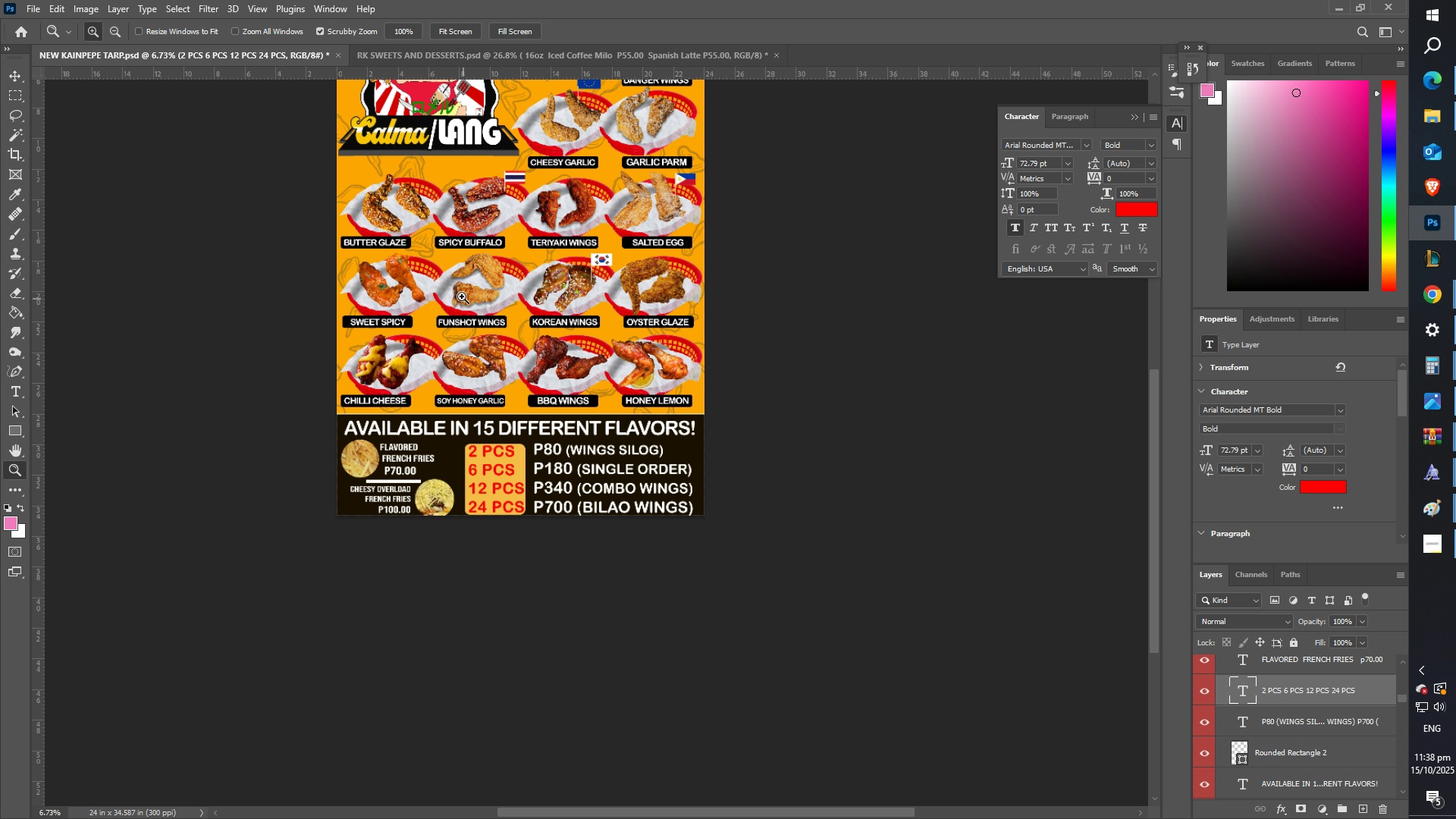 
scroll: coordinate [442, 320], scroll_direction: up, amount: 9.0
 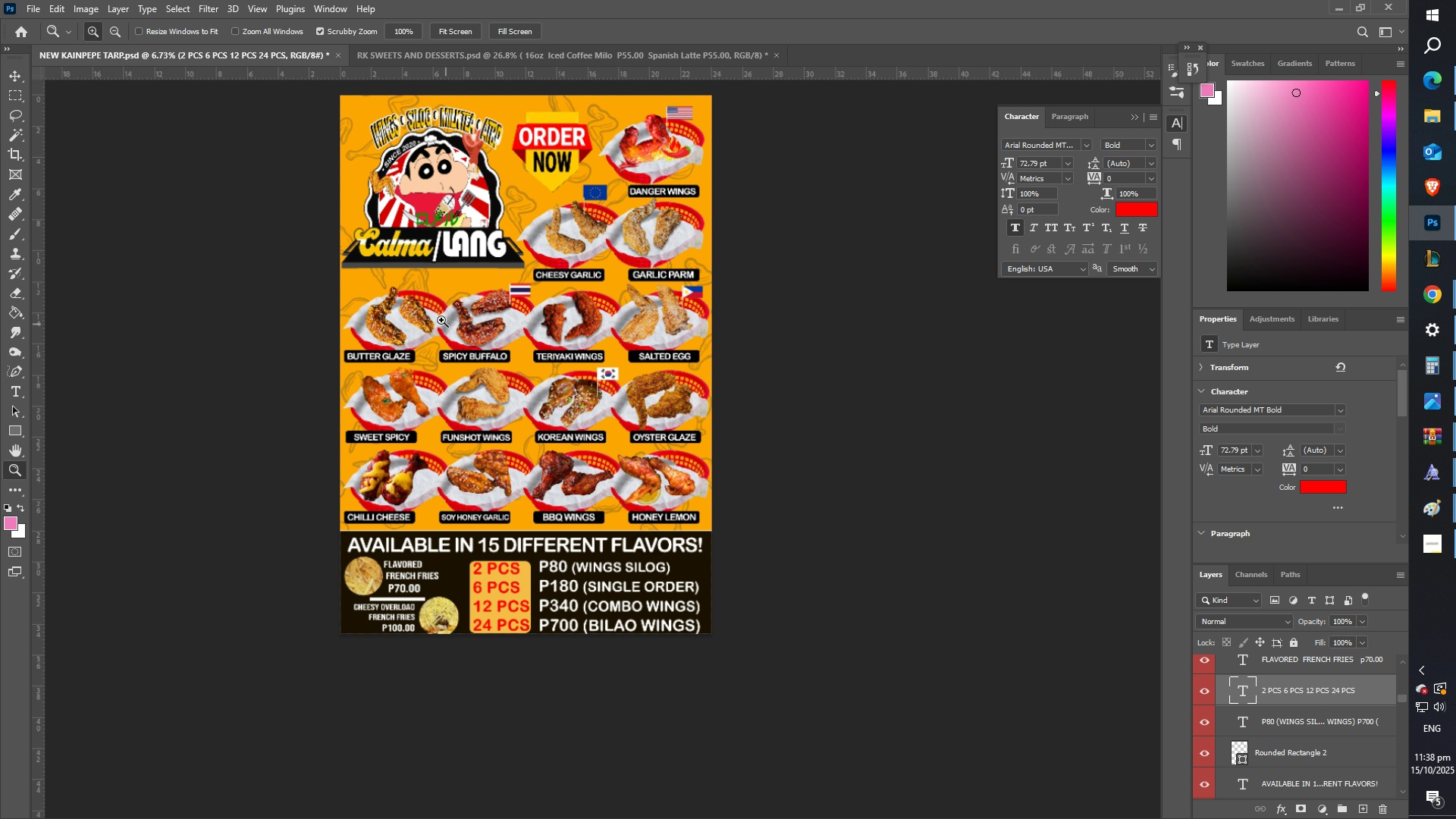 
type(FFF)
 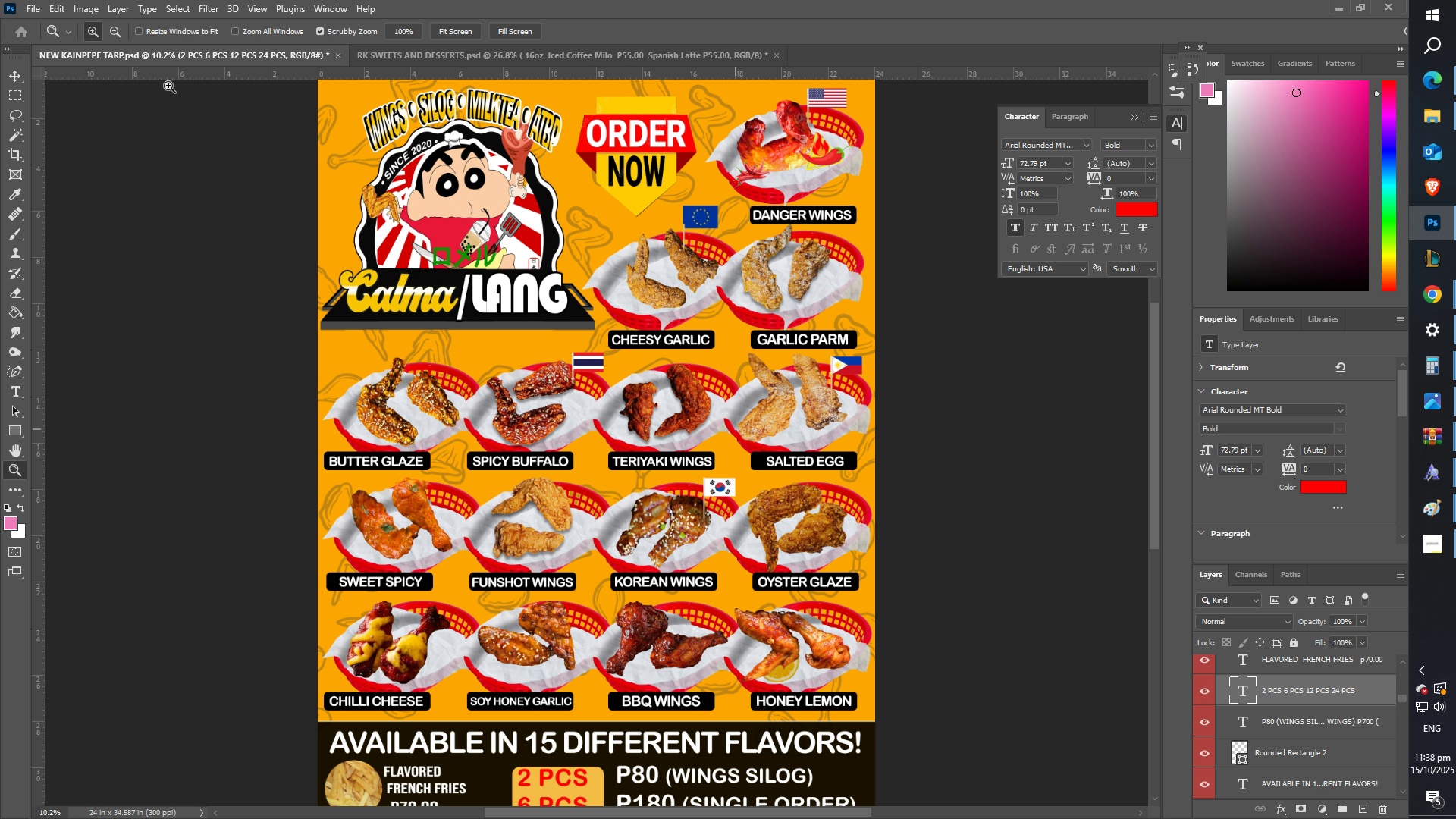 
left_click_drag(start_coordinate=[726, 434], to_coordinate=[758, 431])
 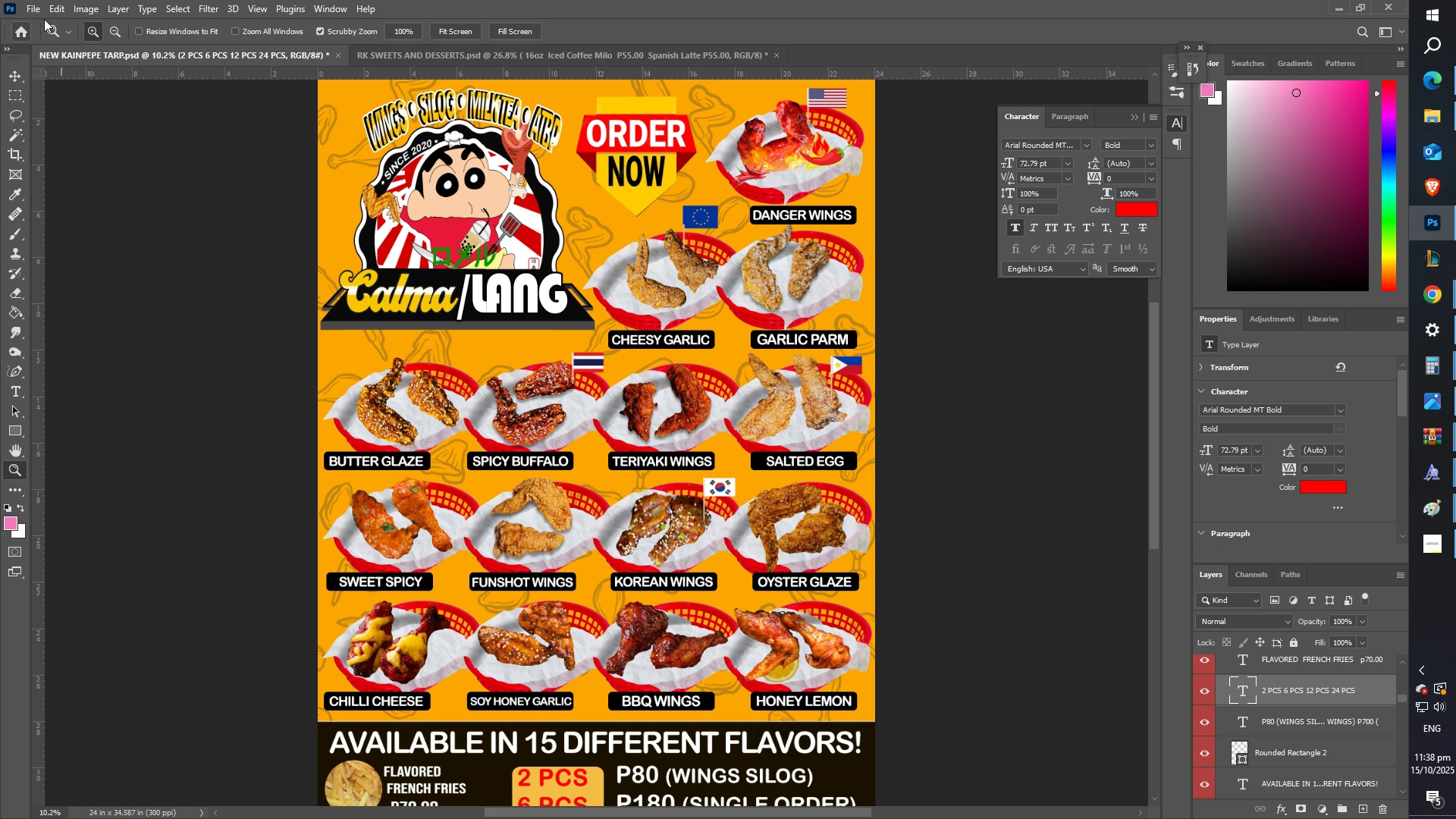 
left_click([33, 11])
 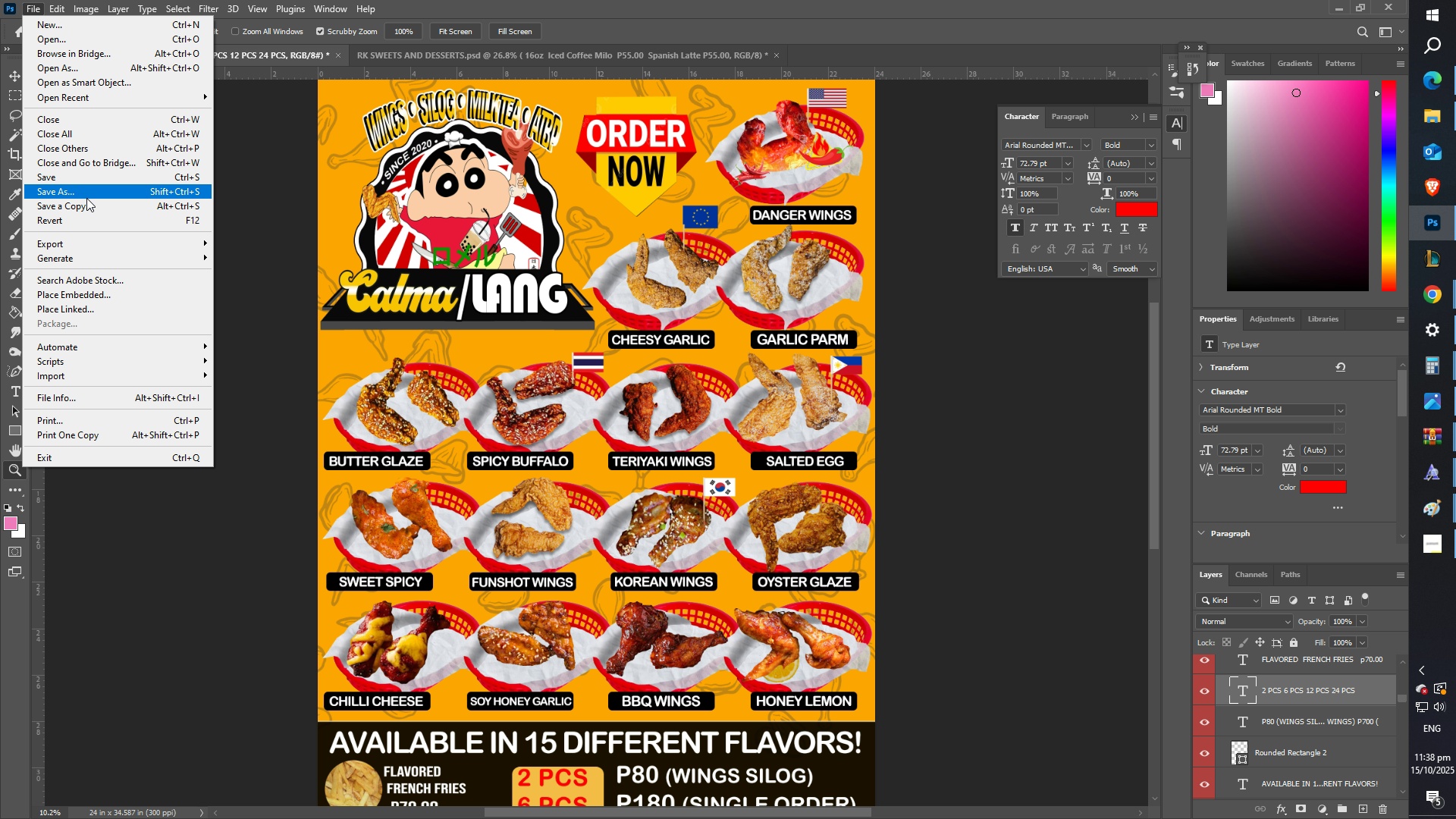 
left_click([132, 243])
 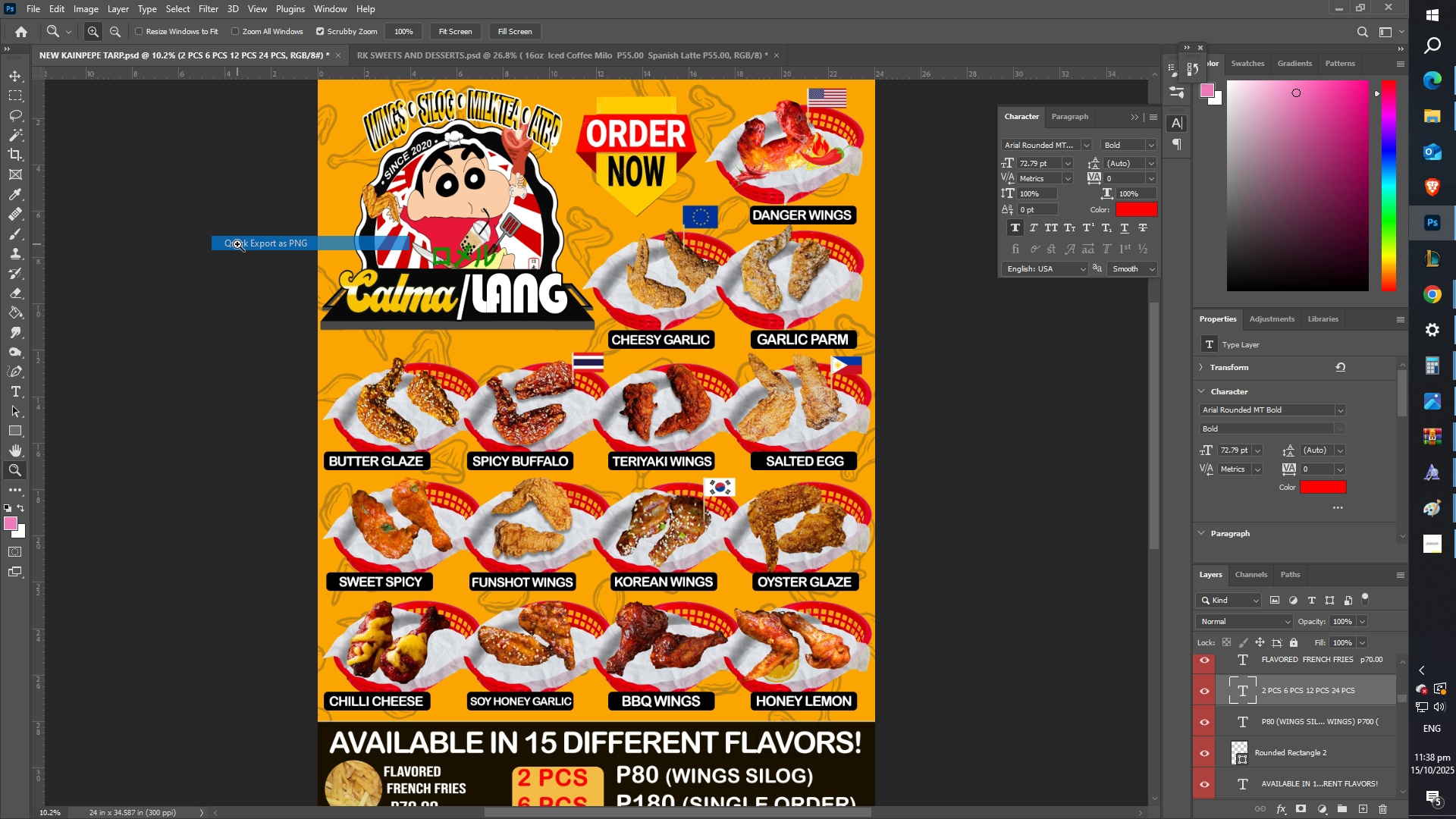 
left_click([237, 244])
 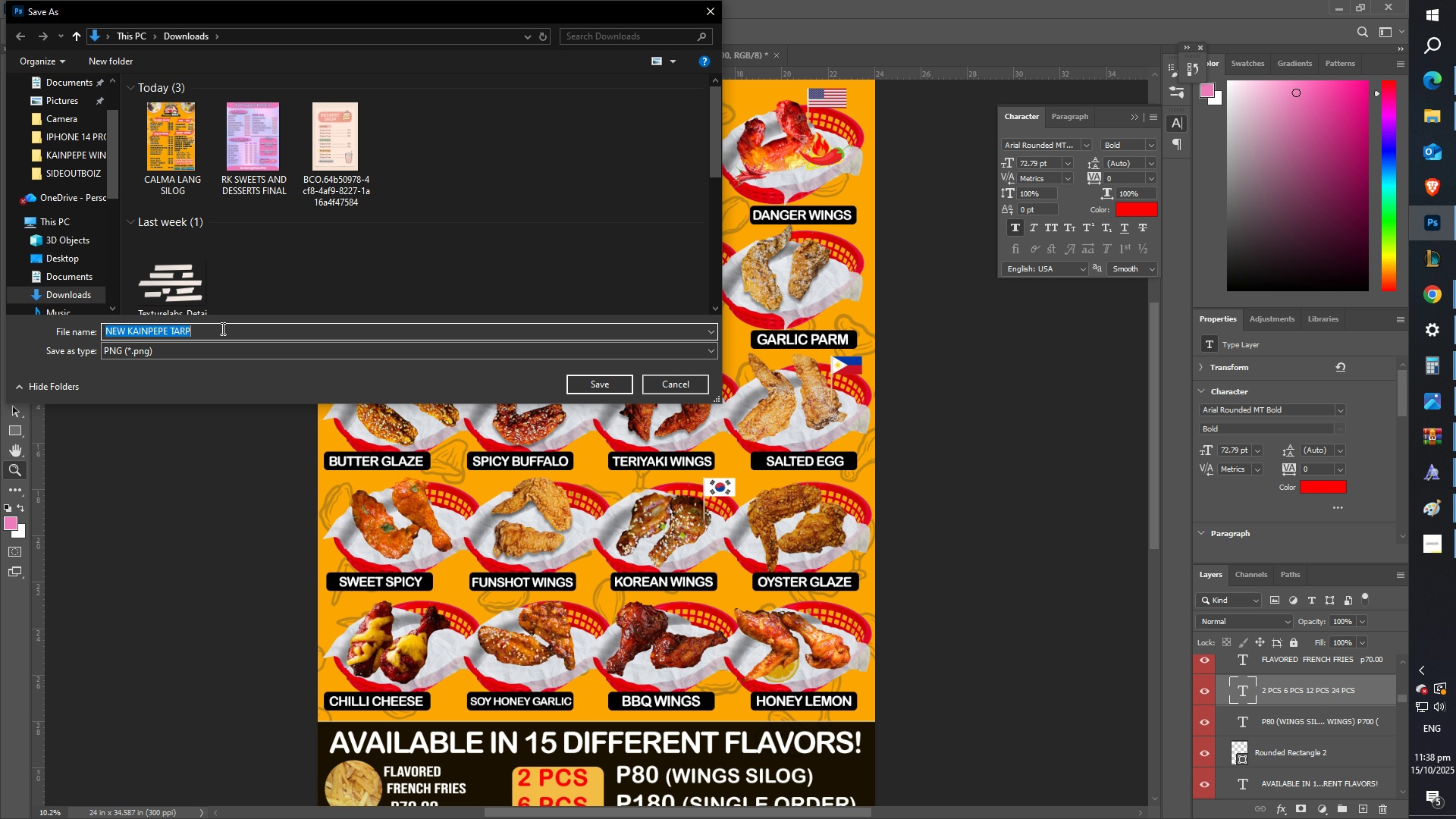 